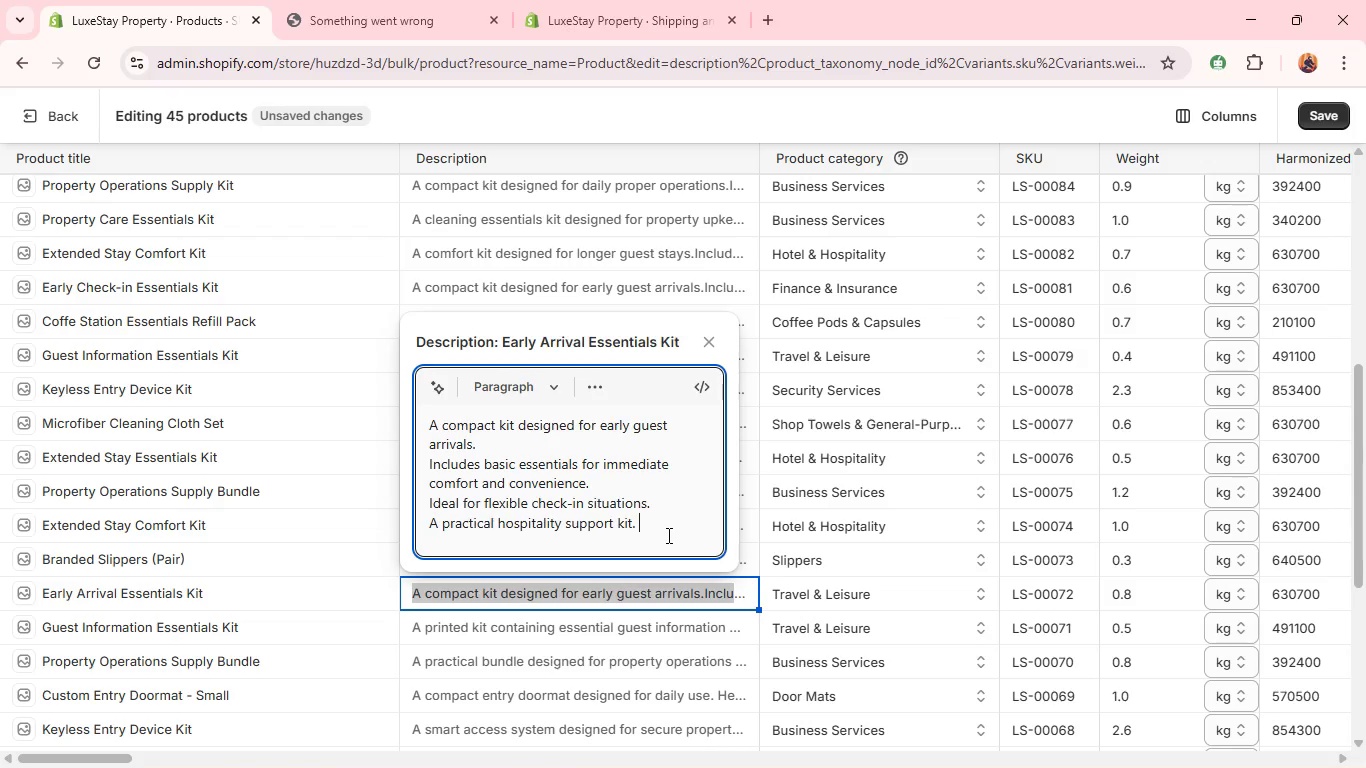 
key(Enter)
 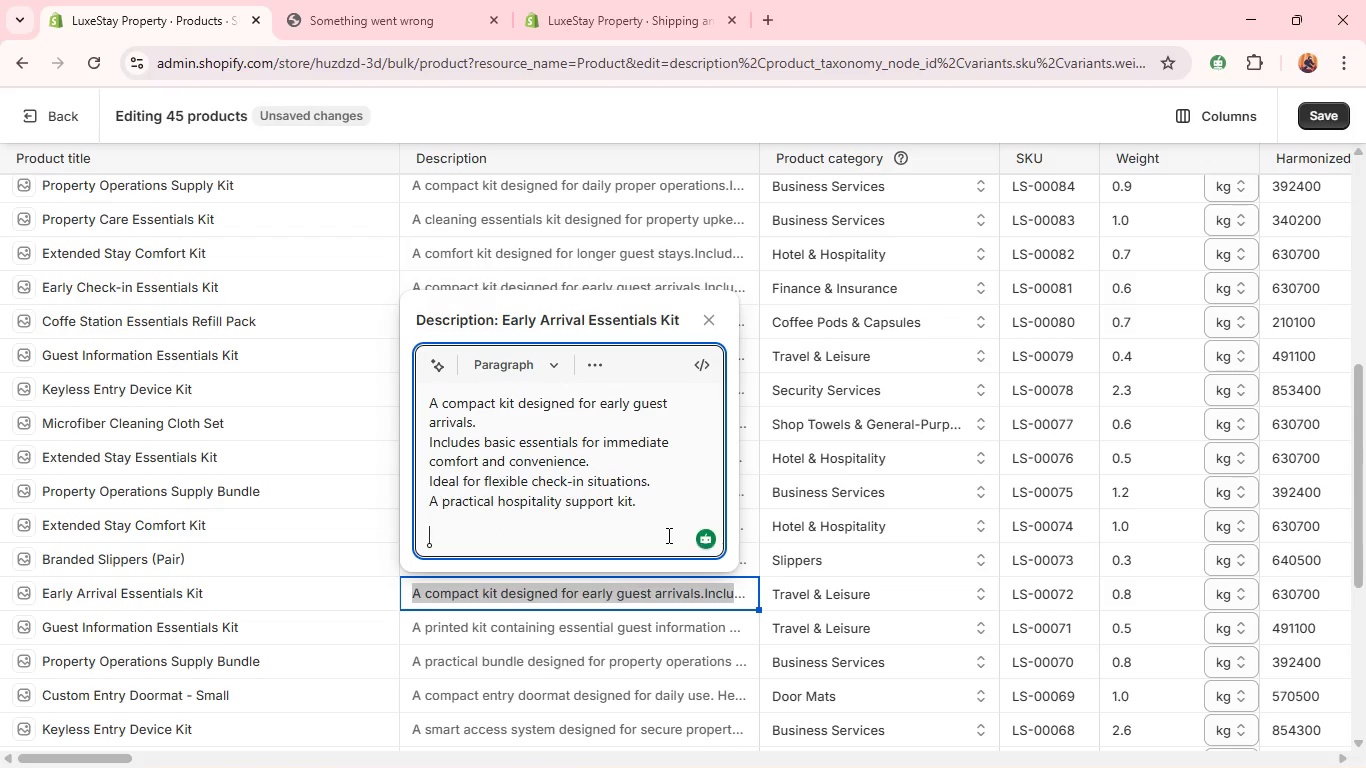 
key(Control+V)
 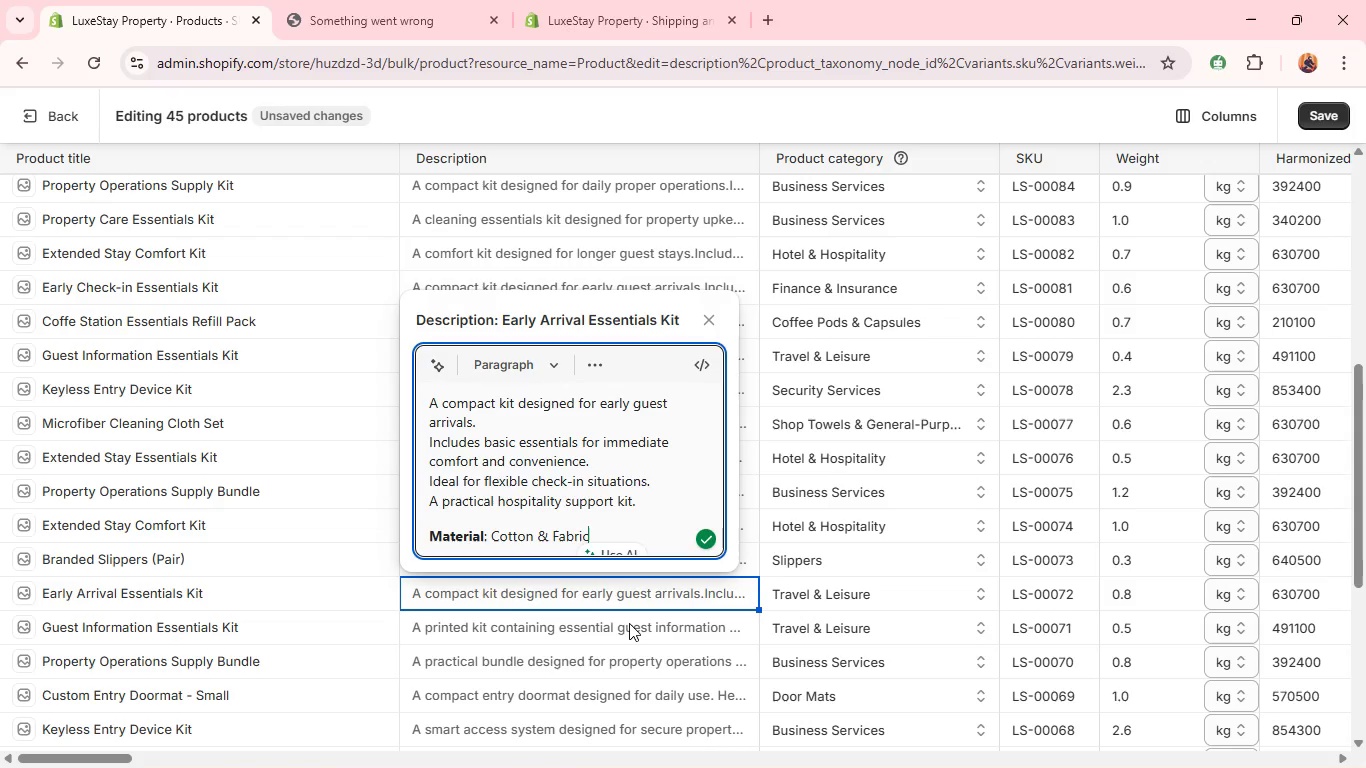 
double_click([629, 623])
 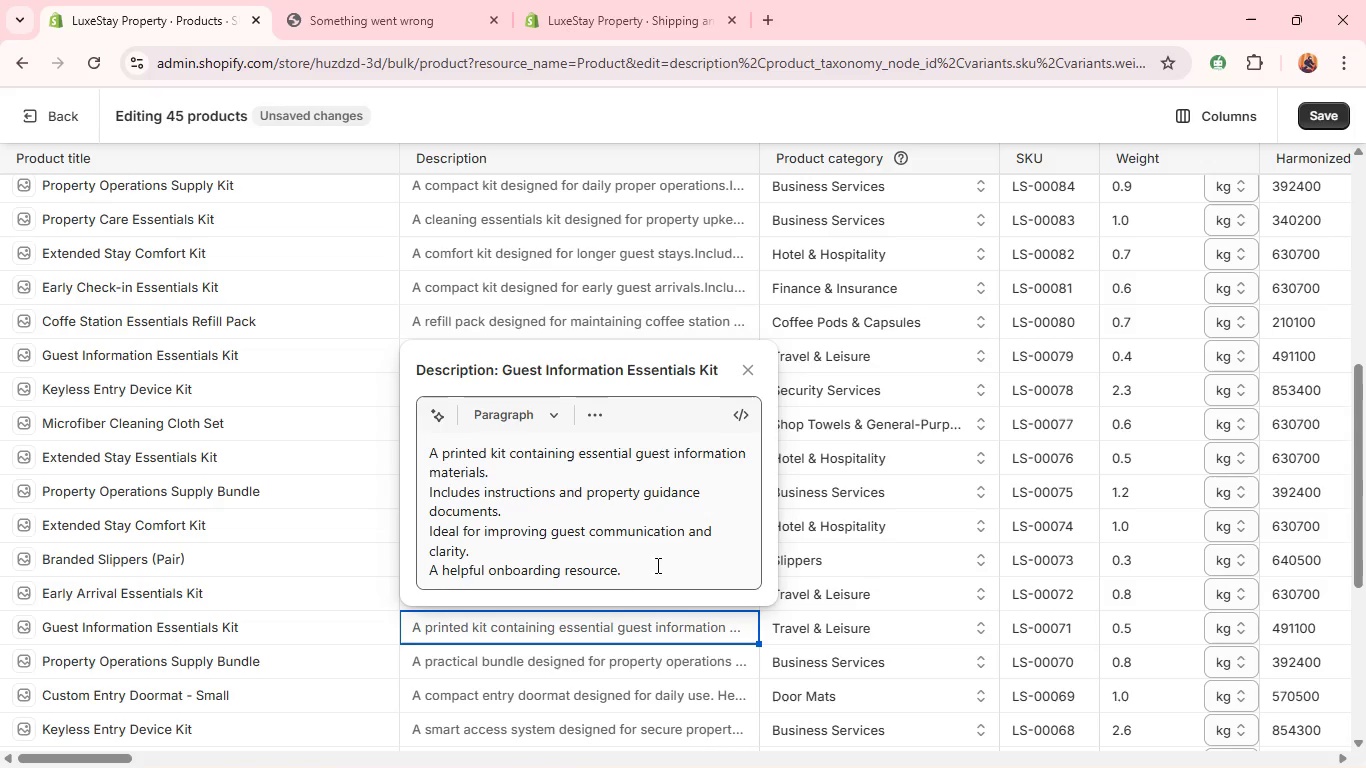 
left_click([661, 561])
 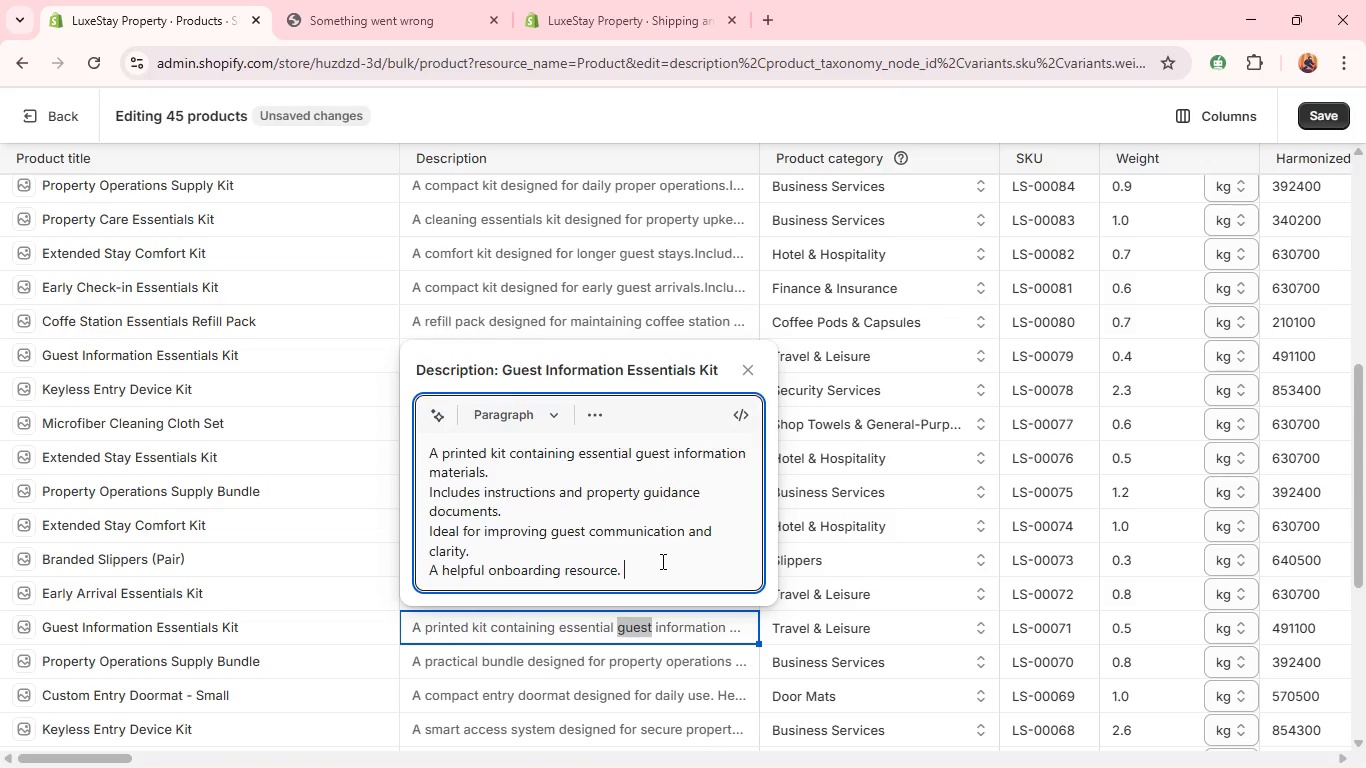 
key(Enter)
 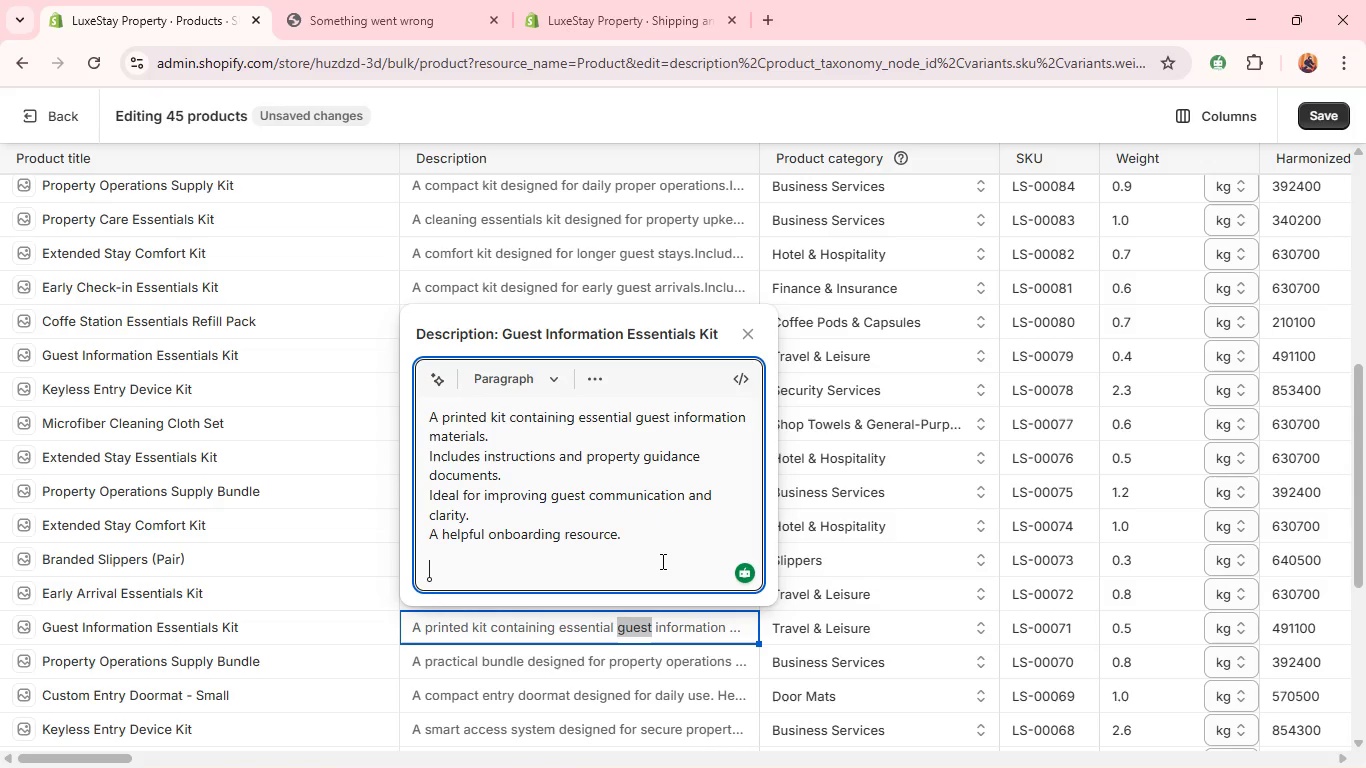 
key(Control+V)
 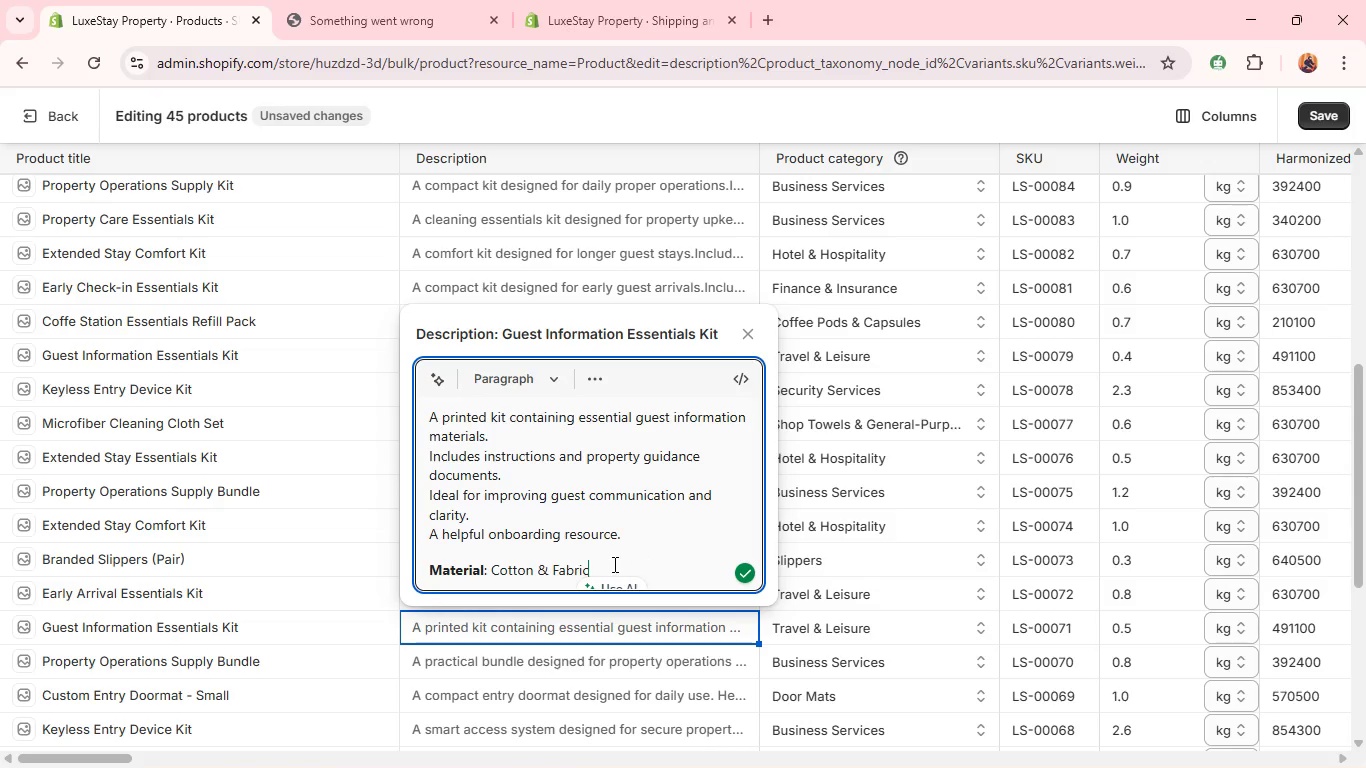 
left_click_drag(start_coordinate=[608, 565], to_coordinate=[490, 564])
 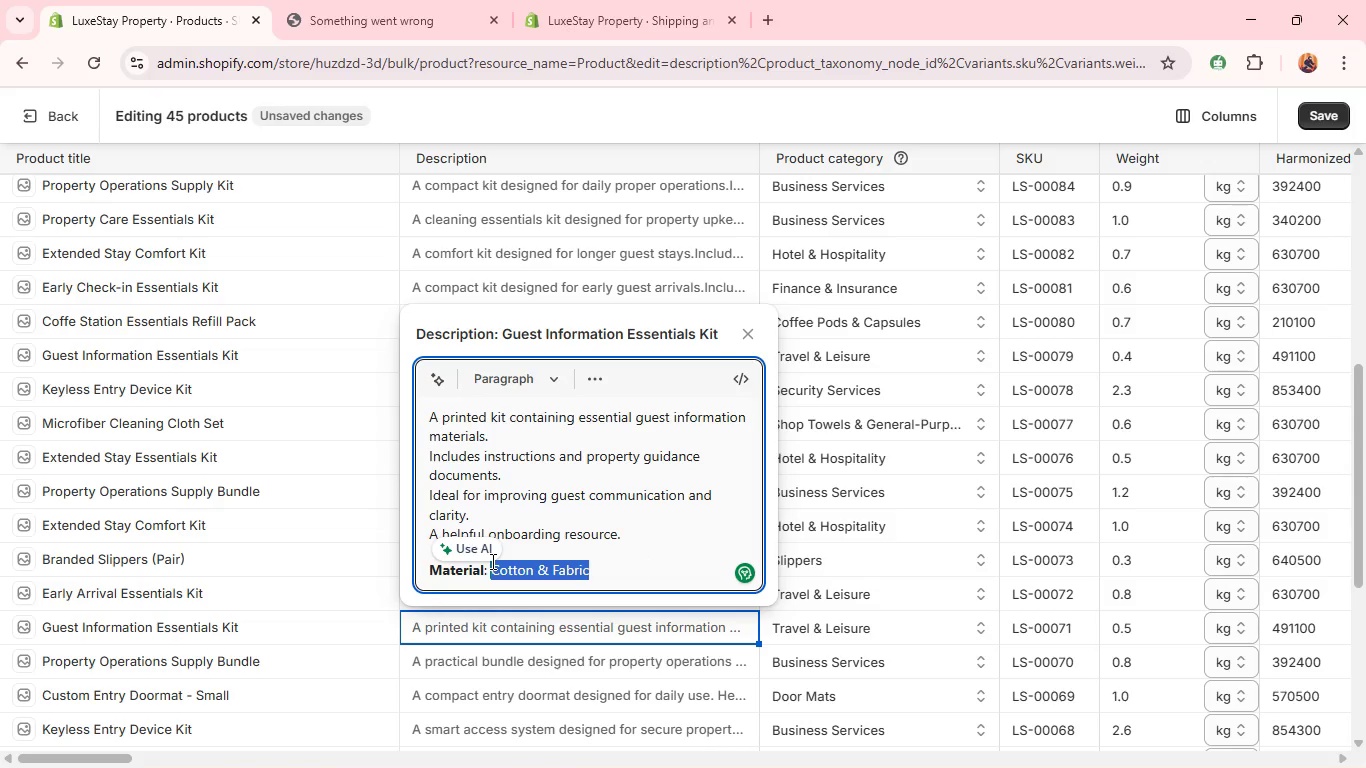 
type(Paper)
 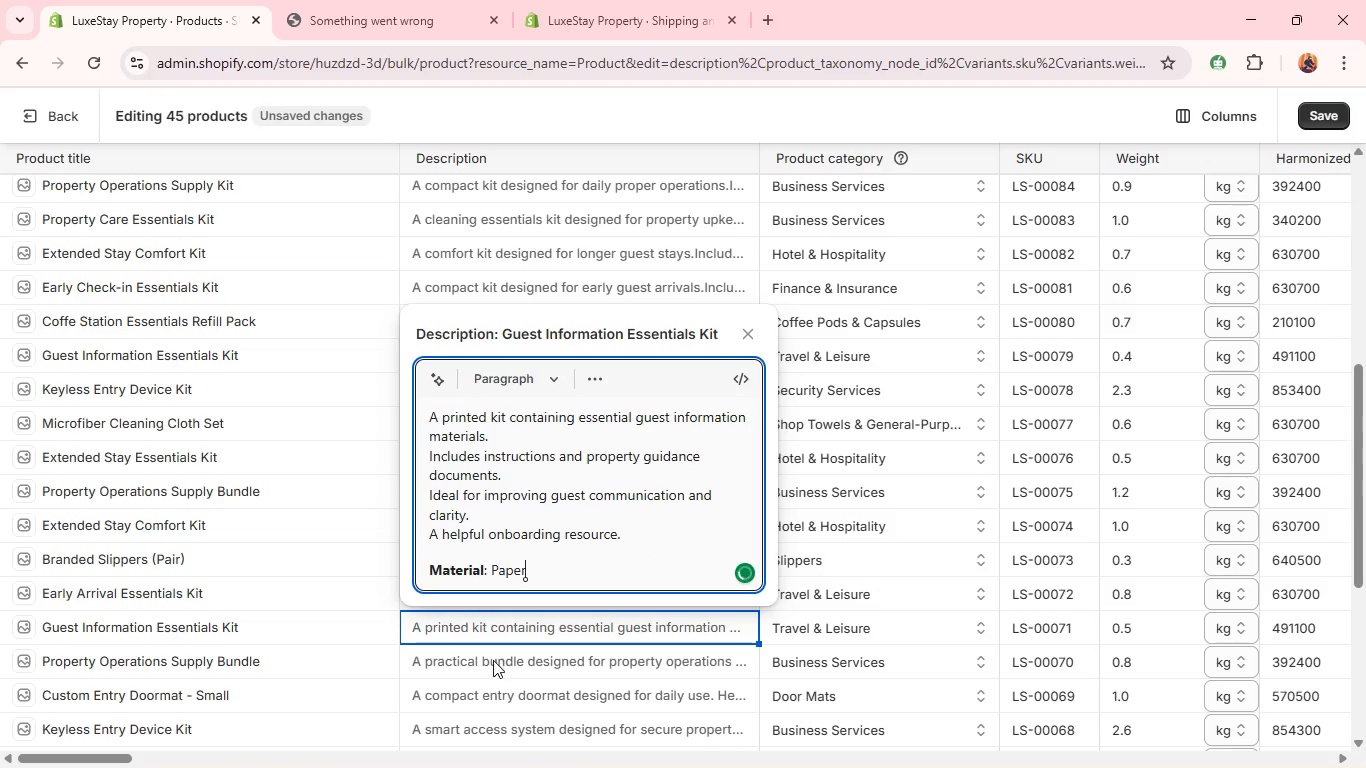 
left_click([493, 661])
 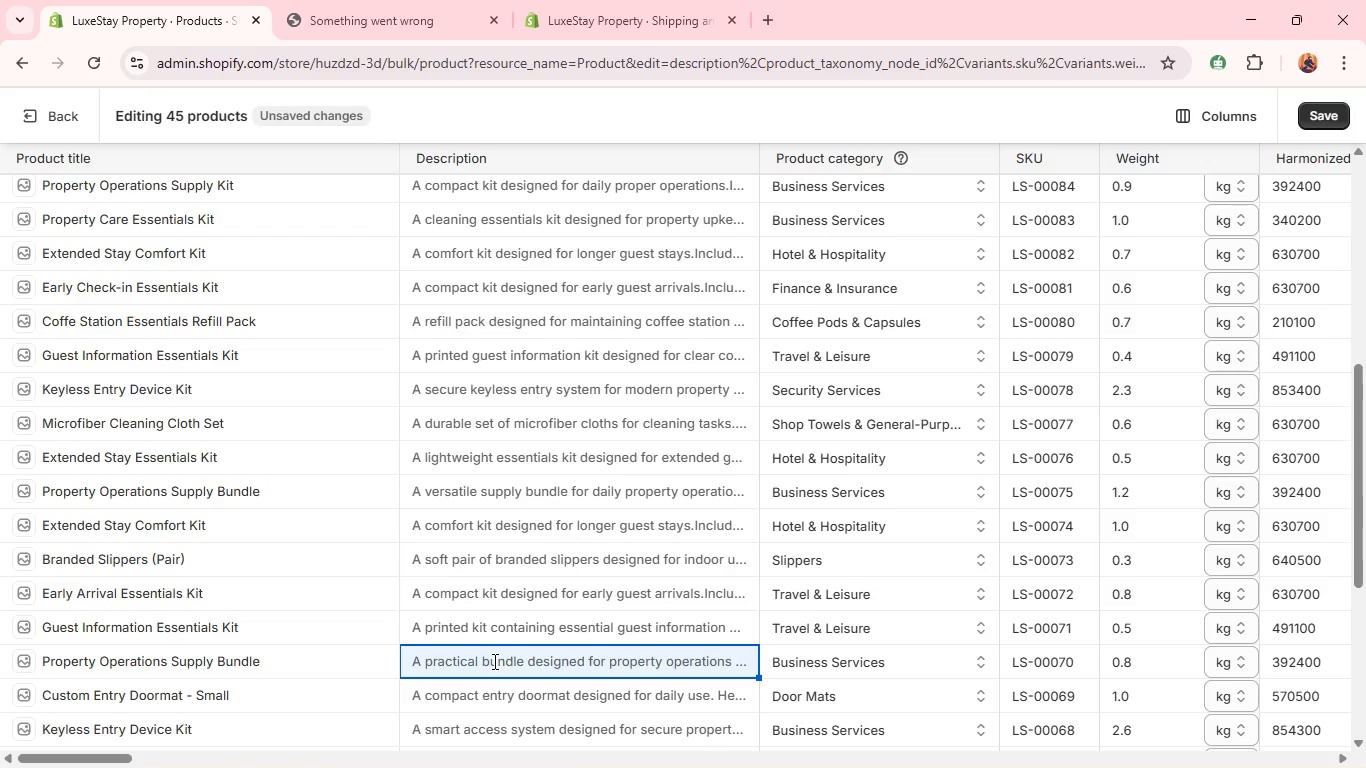 
double_click([493, 661])
 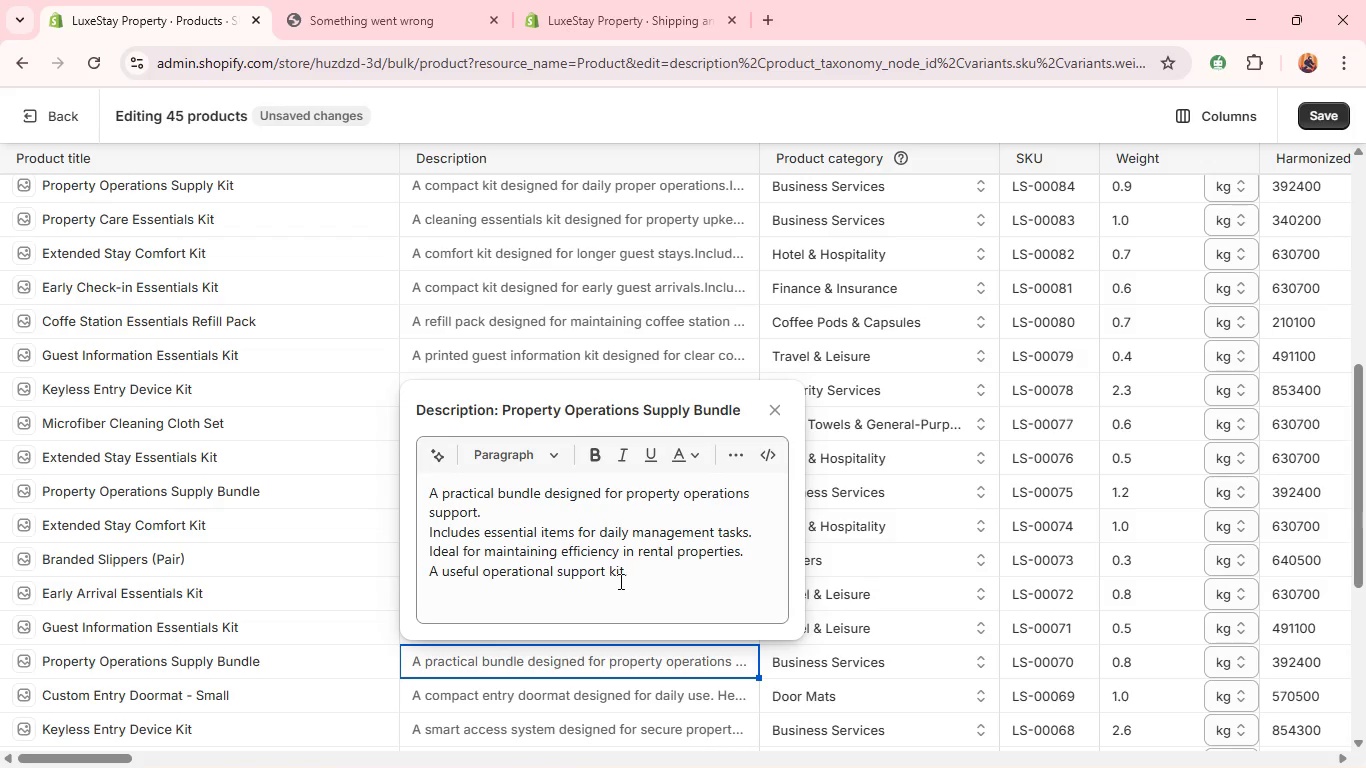 
left_click([668, 570])
 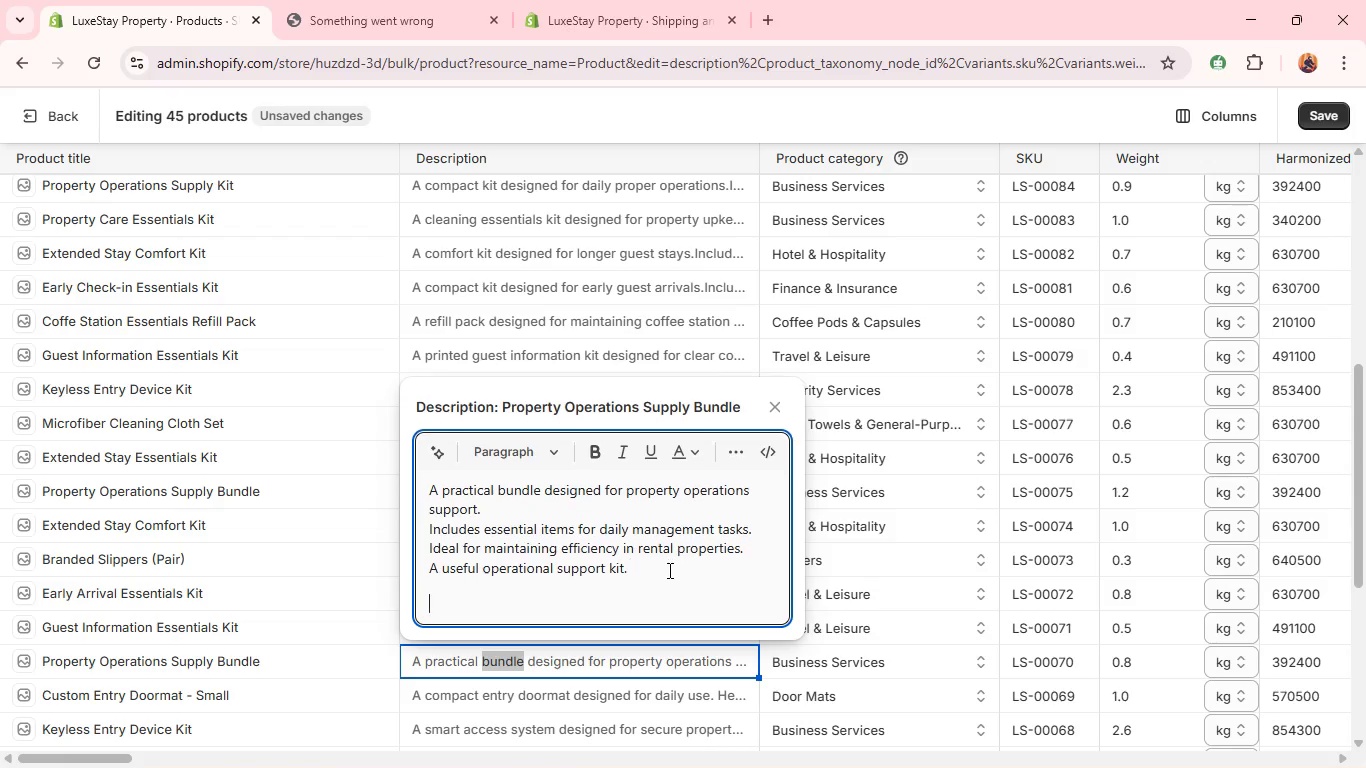 
key(Enter)
 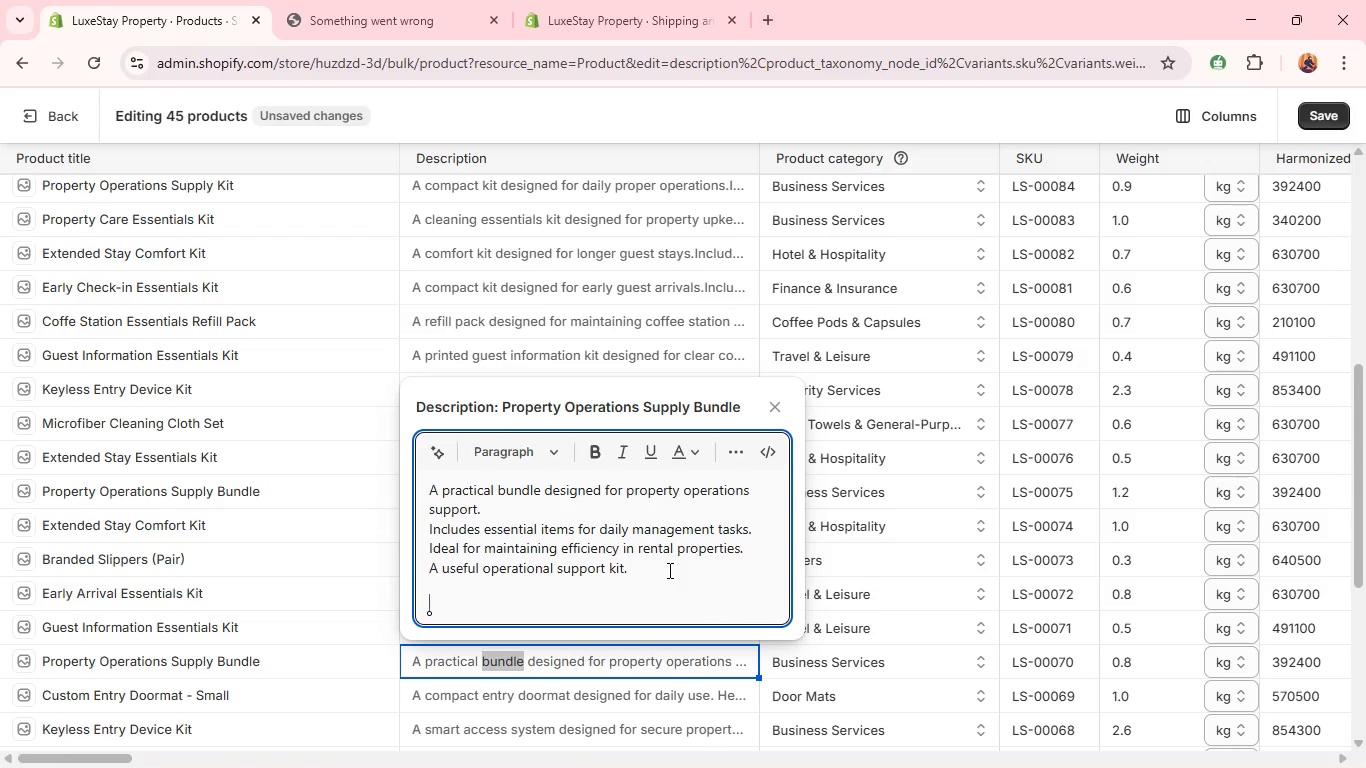 
key(Control+V)
 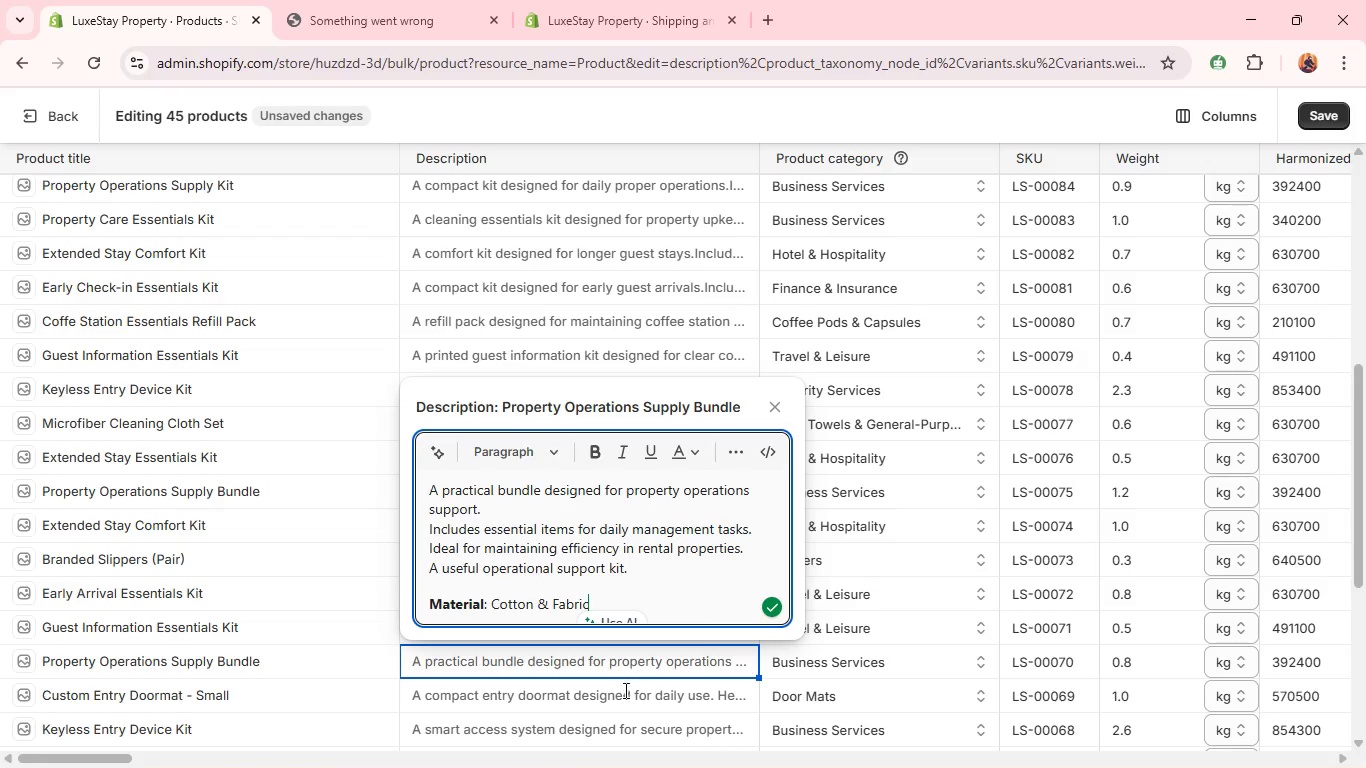 
left_click([623, 697])
 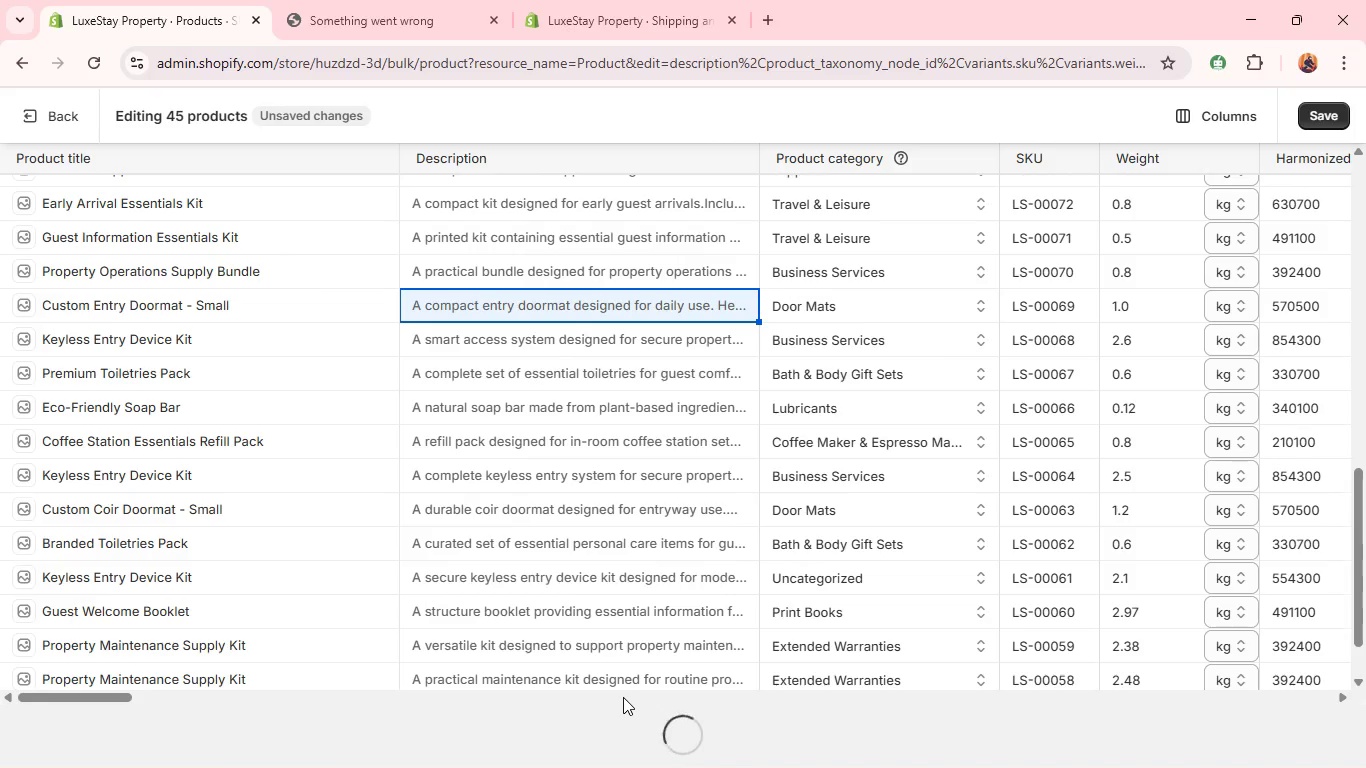 
wait(5.86)
 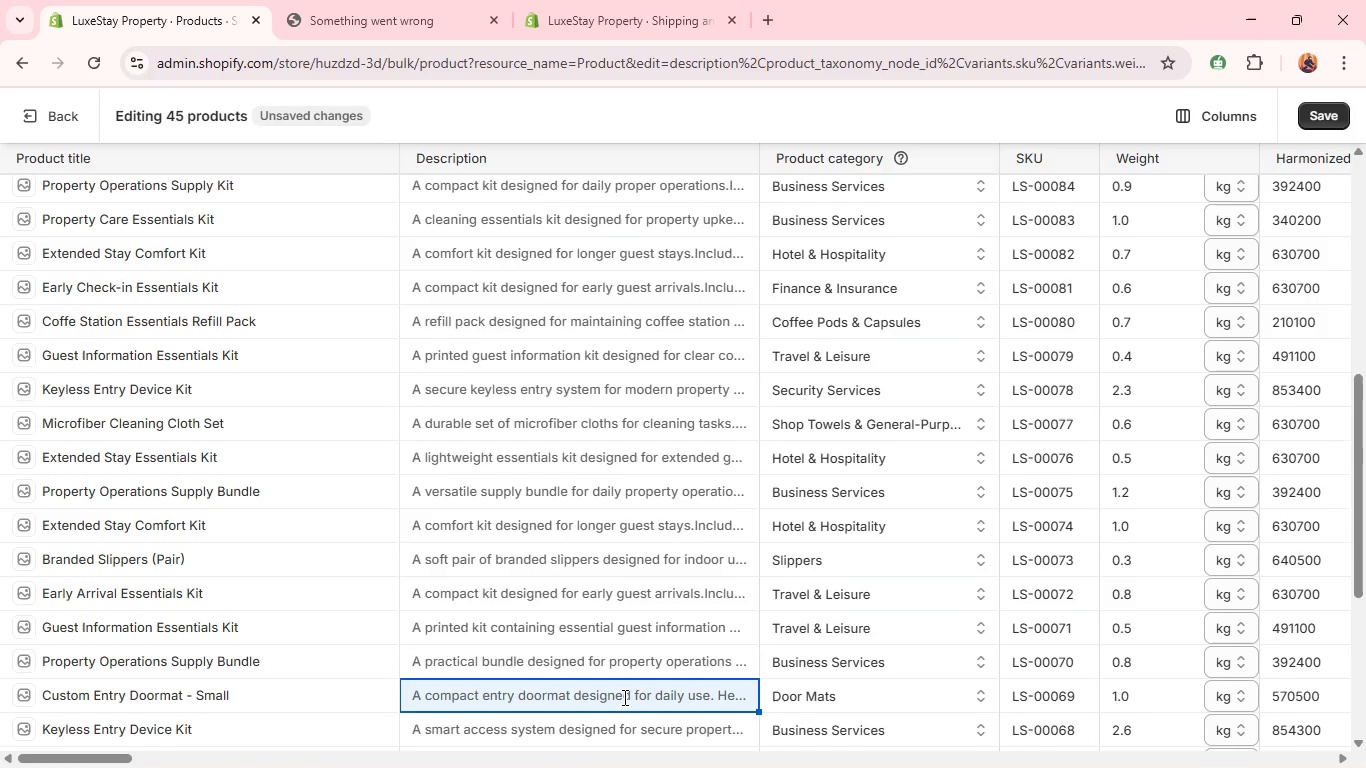 
double_click([668, 307])
 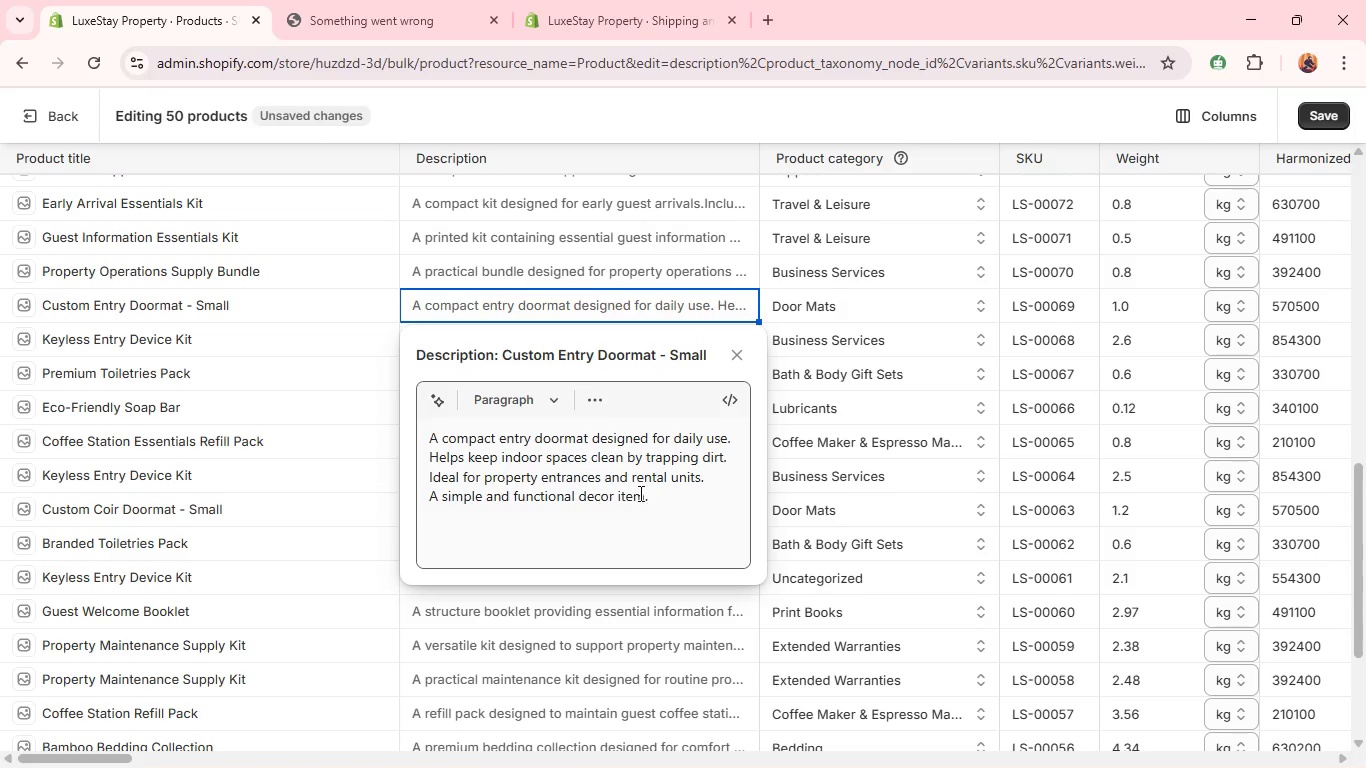 
left_click([684, 500])
 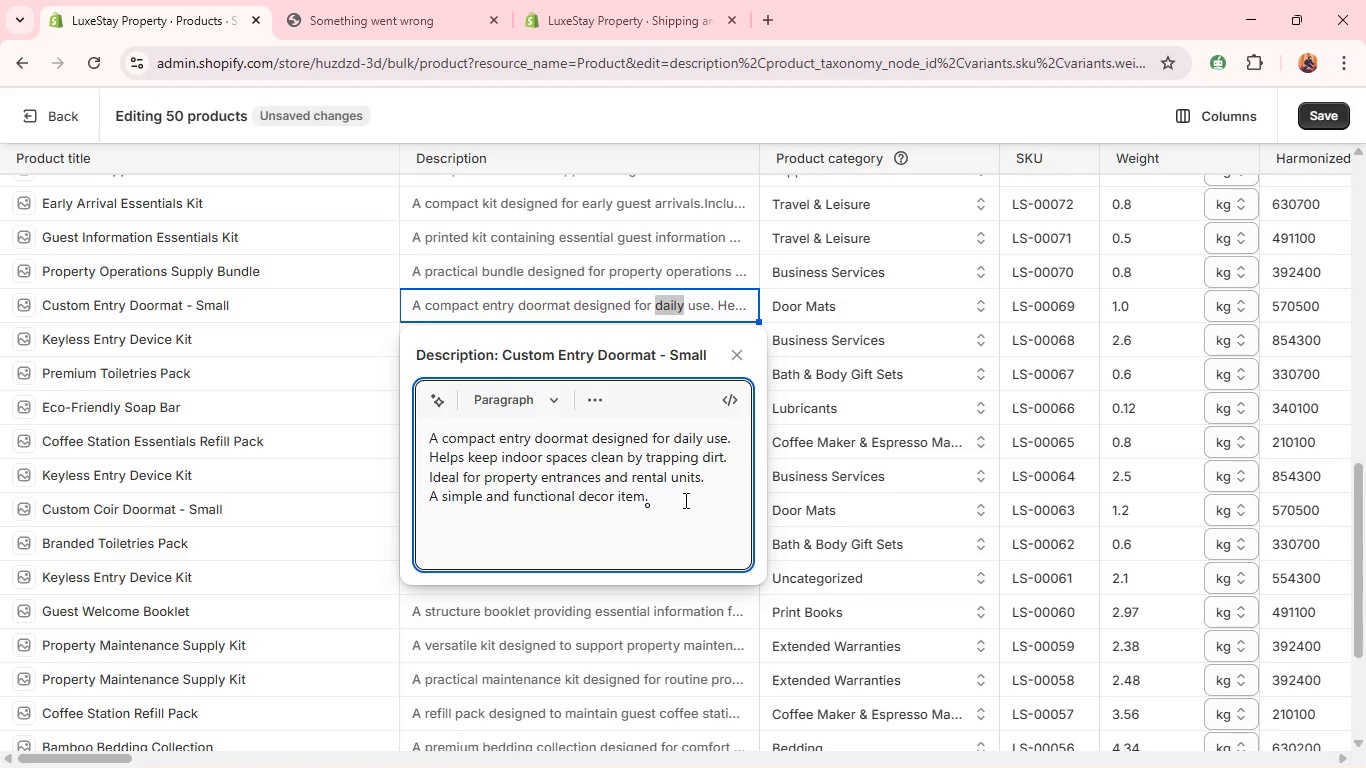 
key(Enter)
 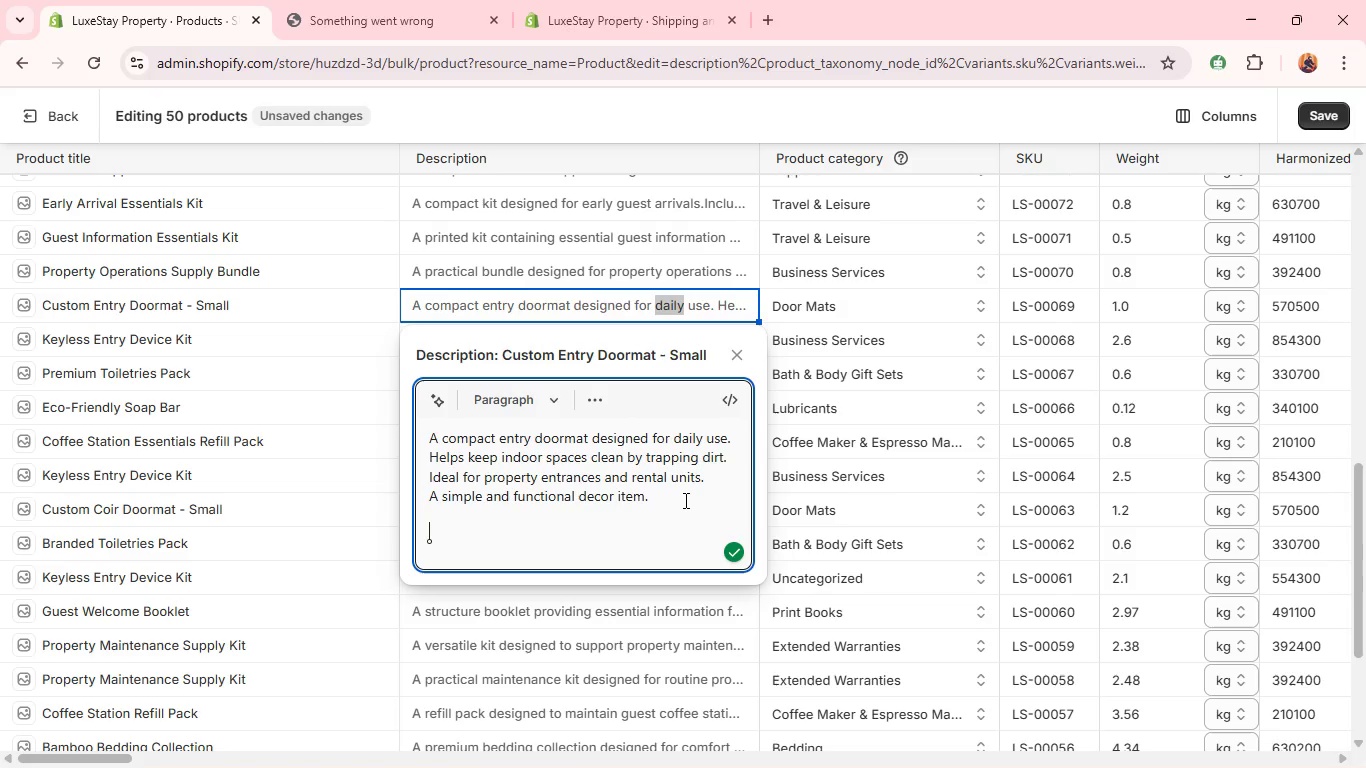 
key(Control+V)
 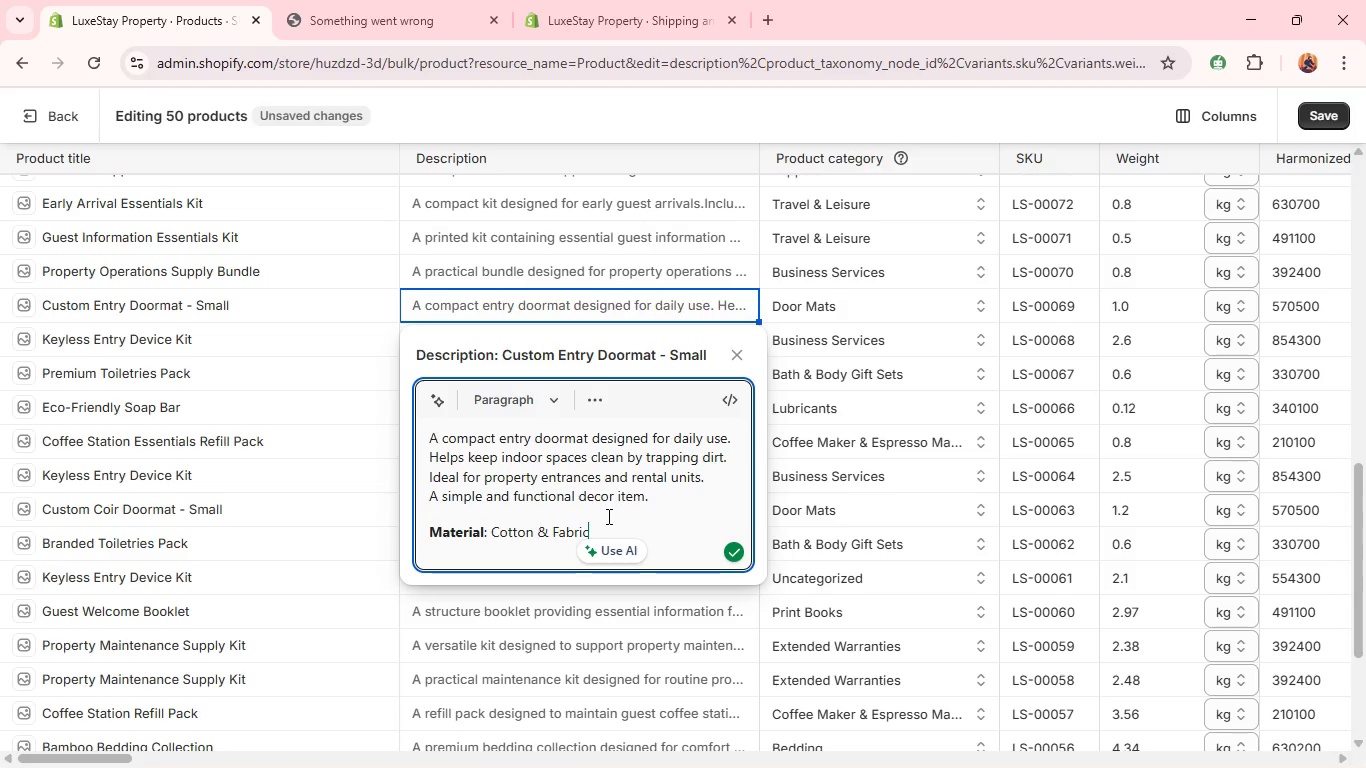 
left_click_drag(start_coordinate=[609, 518], to_coordinate=[497, 532])
 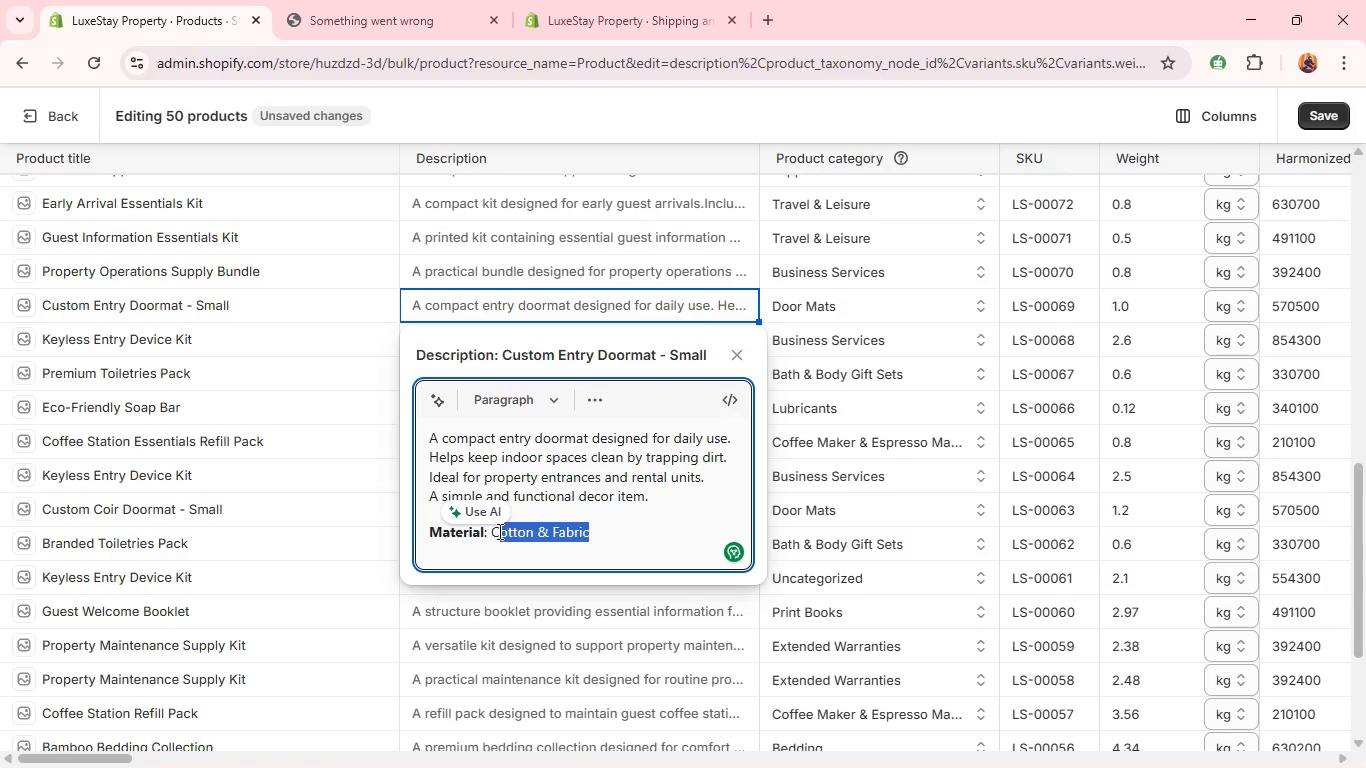 
type(oir)
 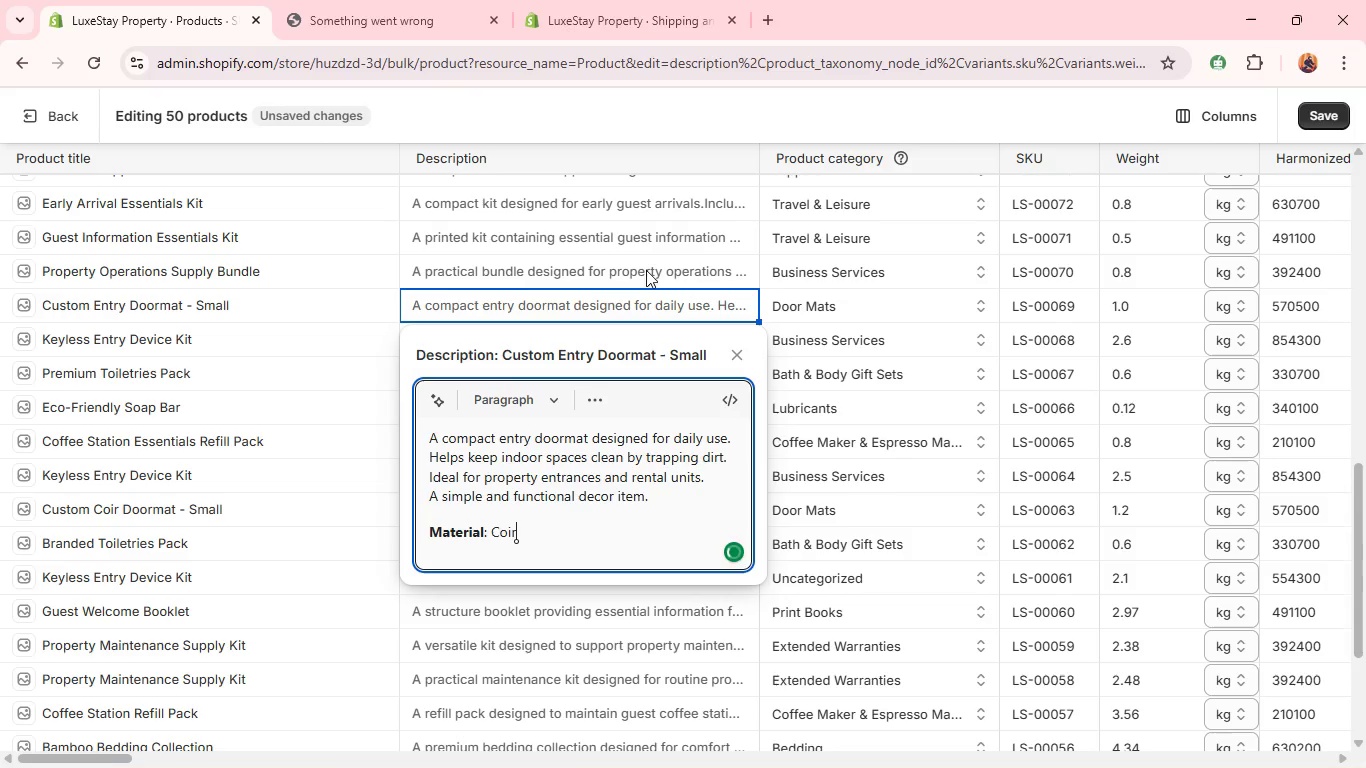 
left_click([811, 333])
 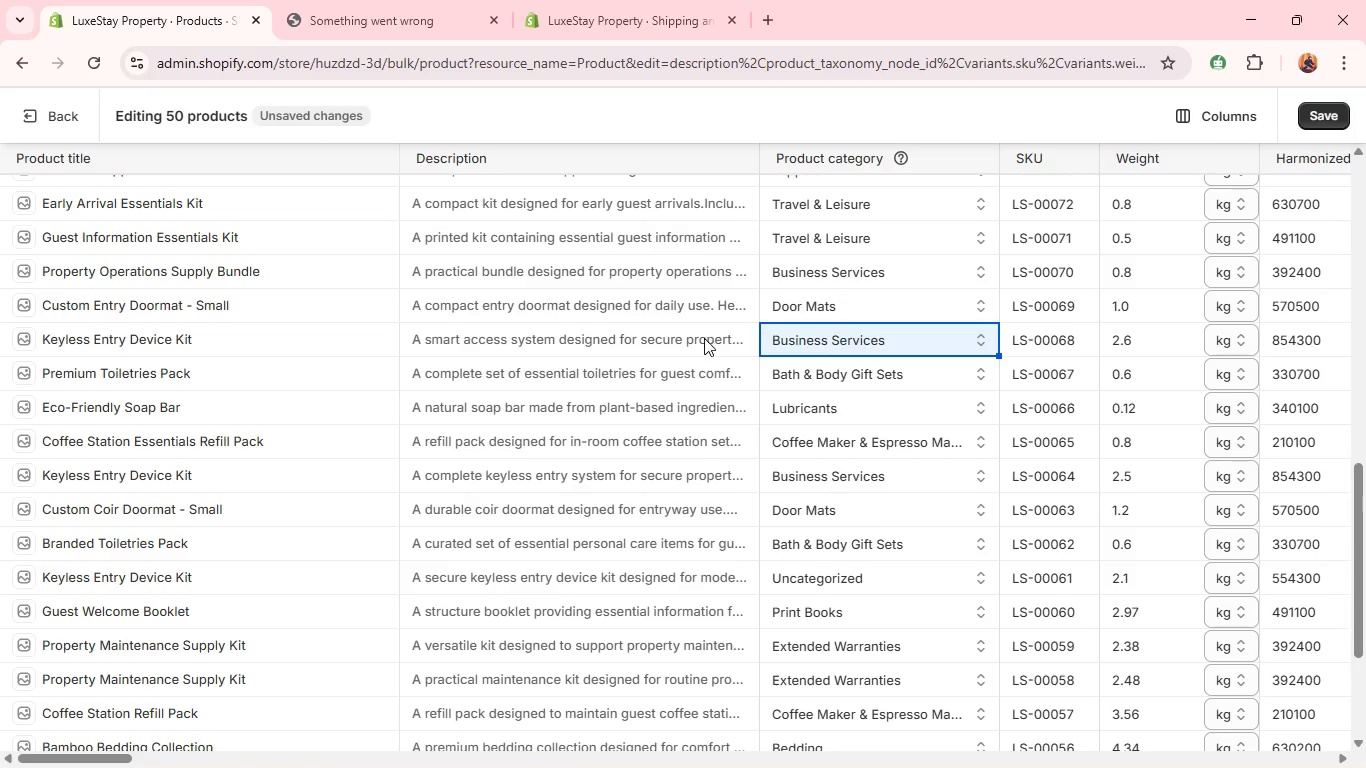 
left_click([696, 341])
 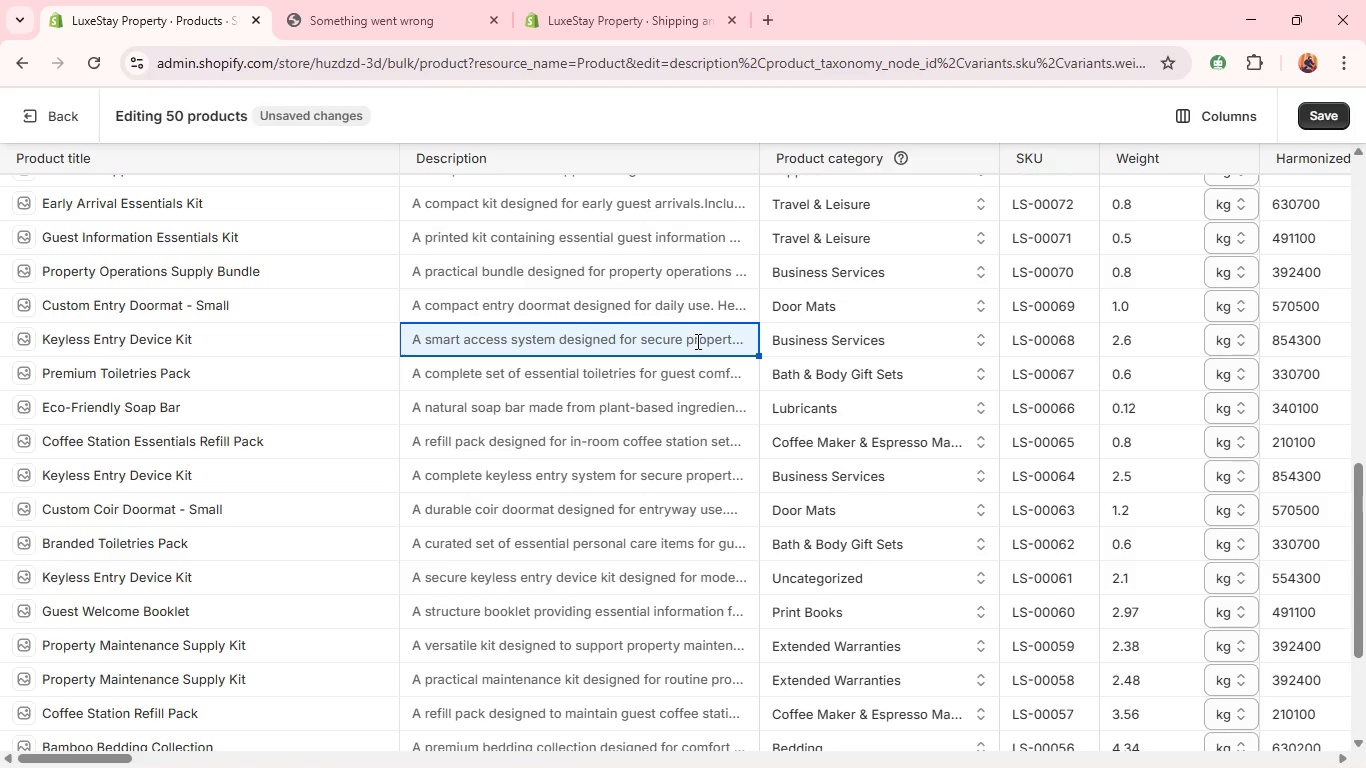 
double_click([696, 341])
 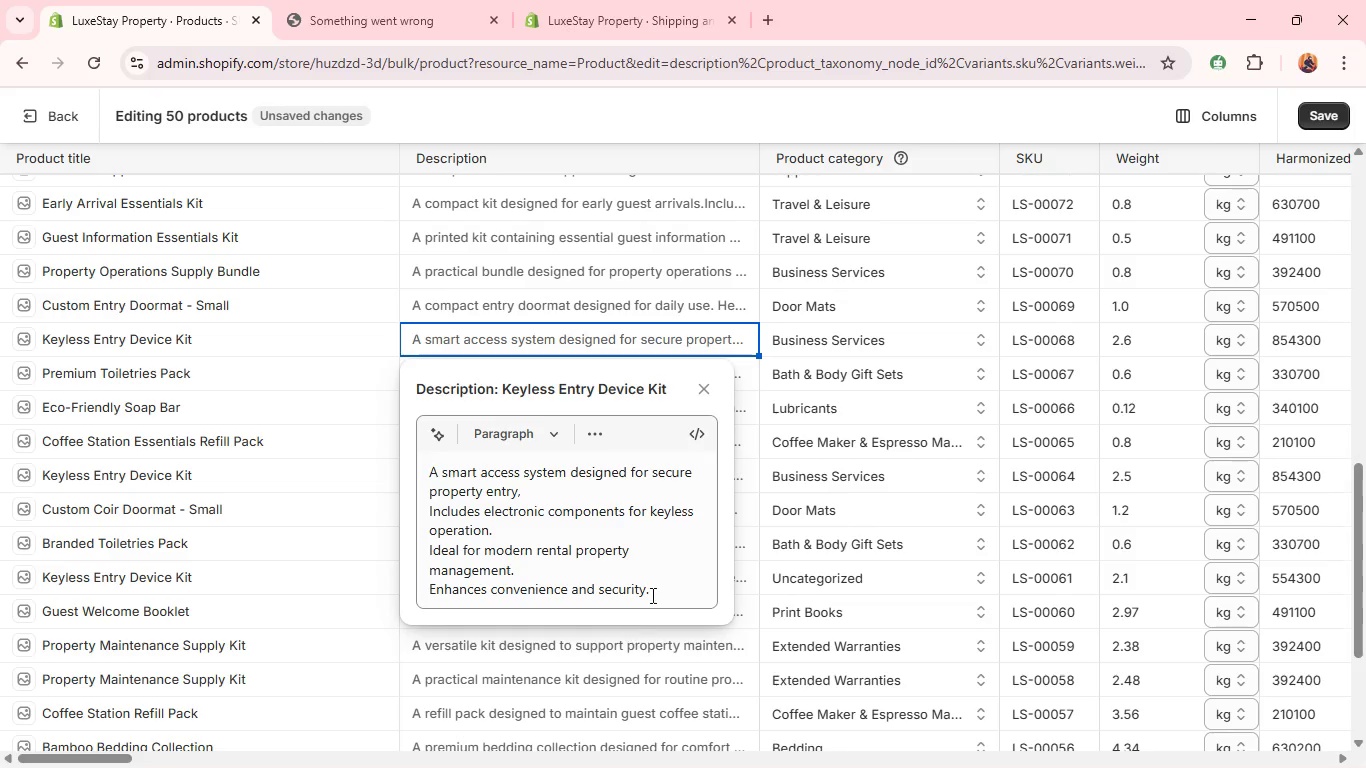 
left_click([663, 581])
 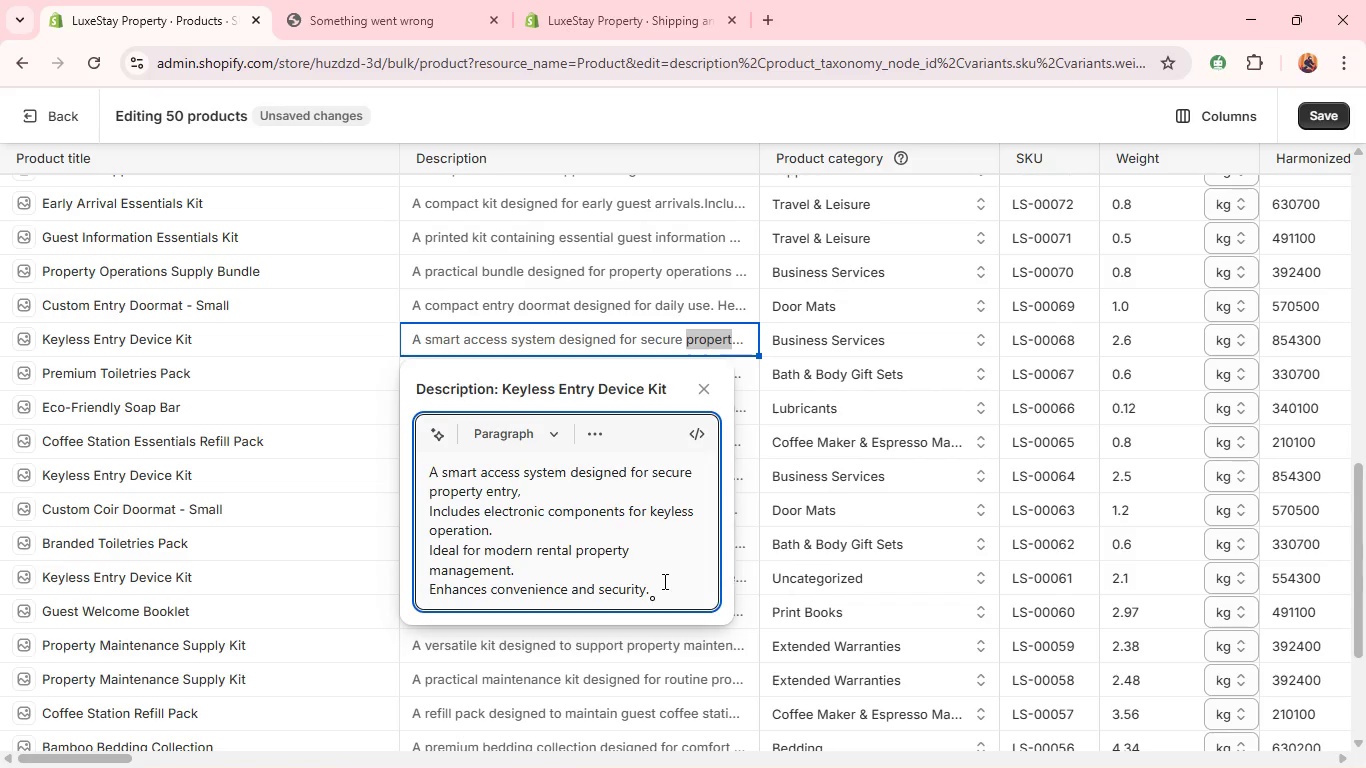 
key(Enter)
 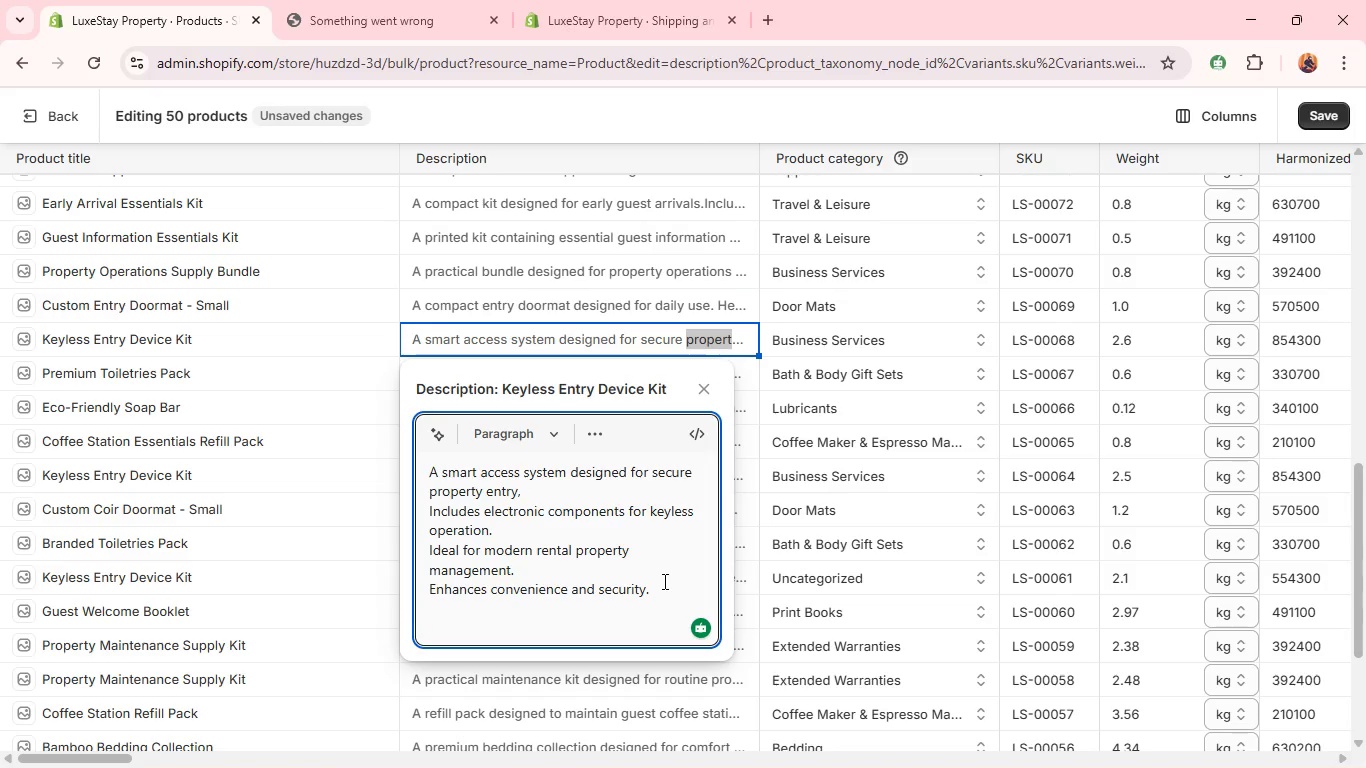 
key(Control+V)
 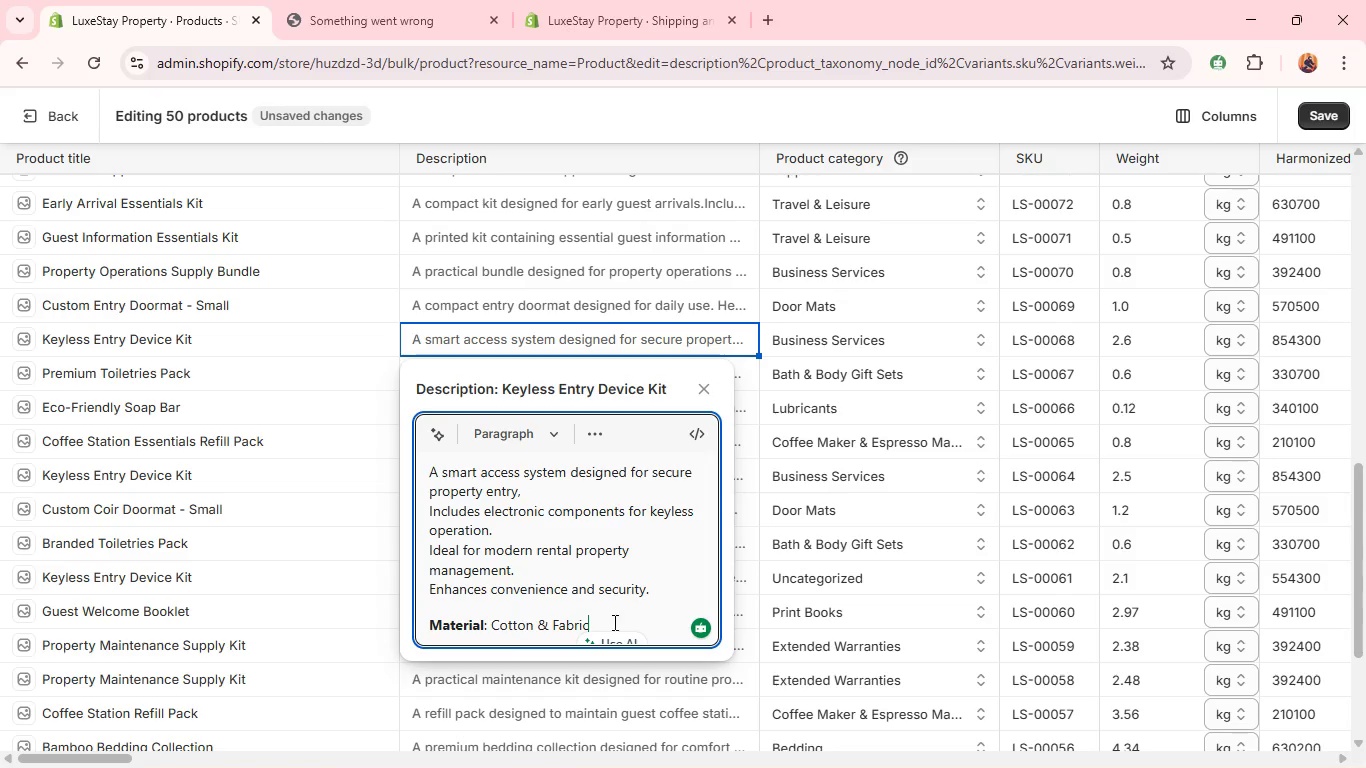 
left_click_drag(start_coordinate=[603, 626], to_coordinate=[493, 630])
 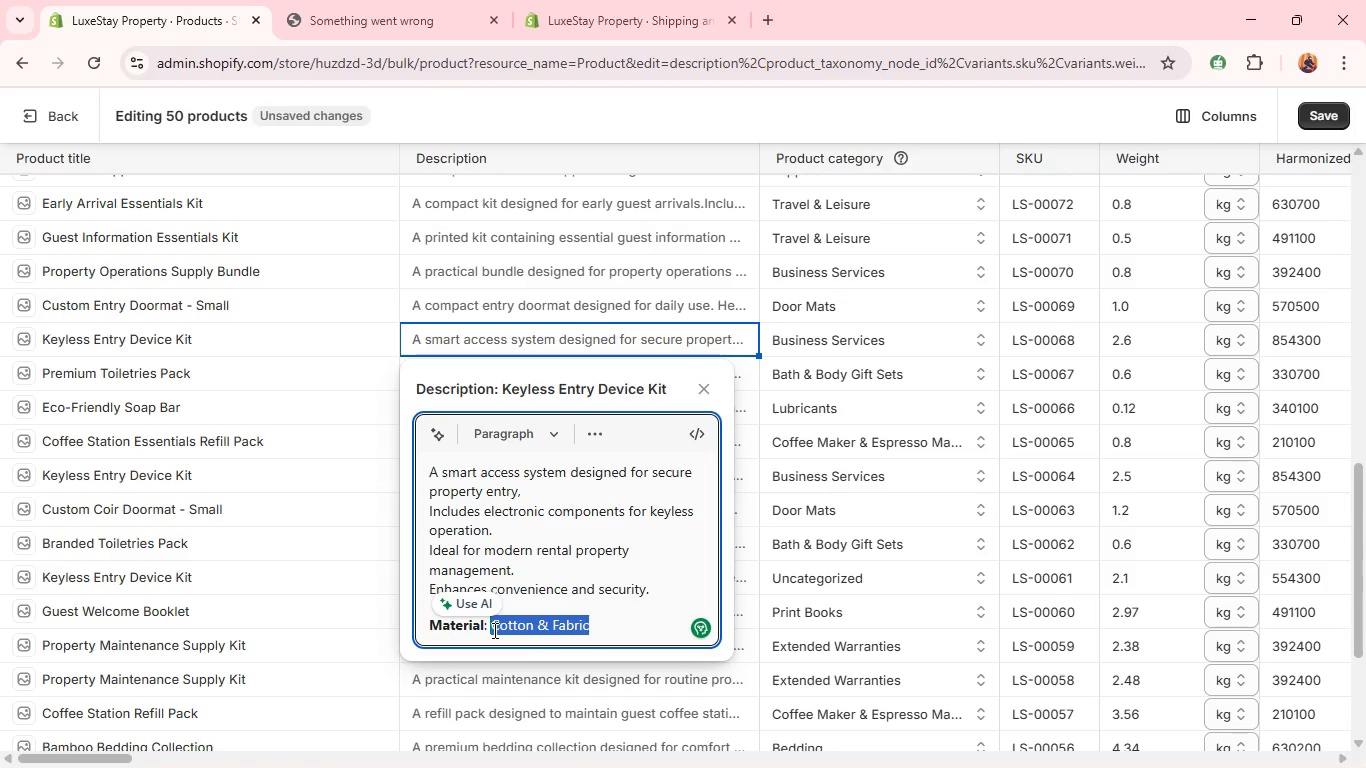 
type(Plastic & Electronicc Components)
 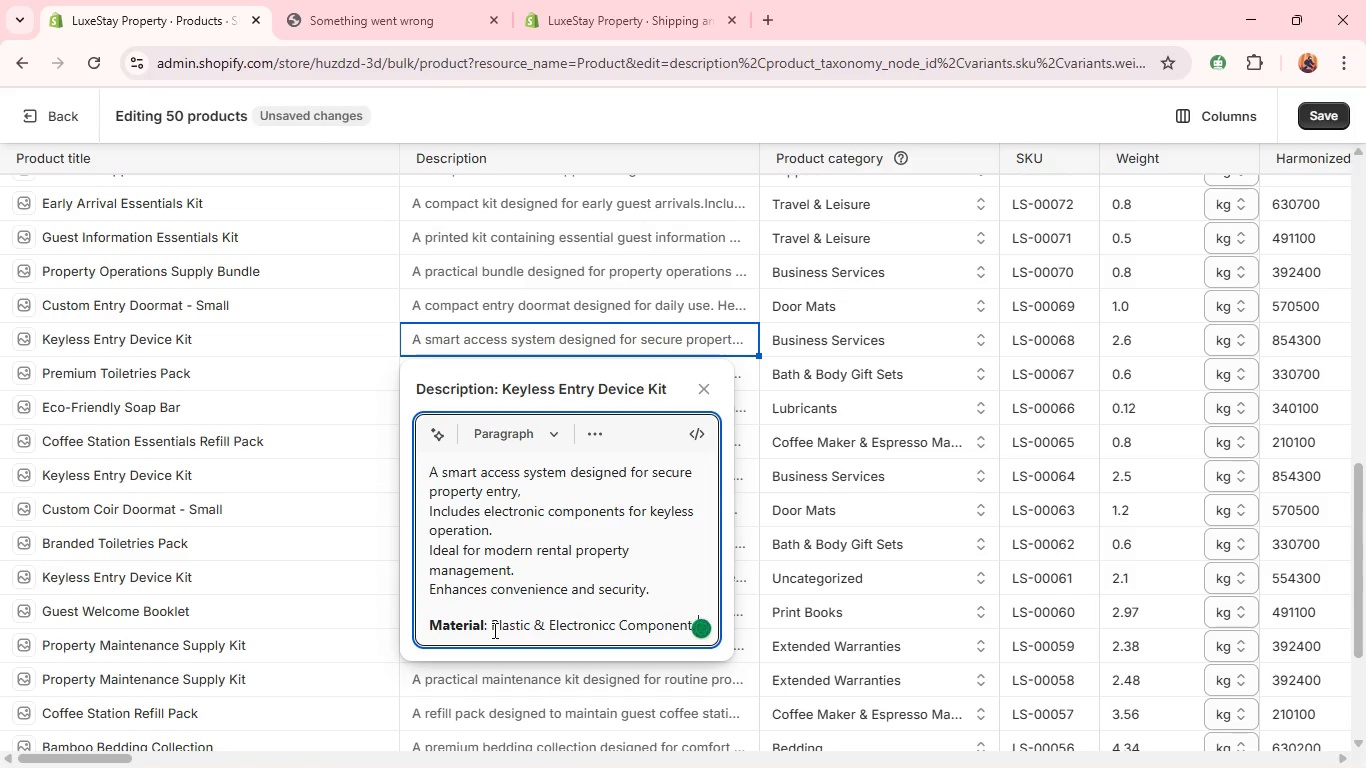 
wait(5.2)
 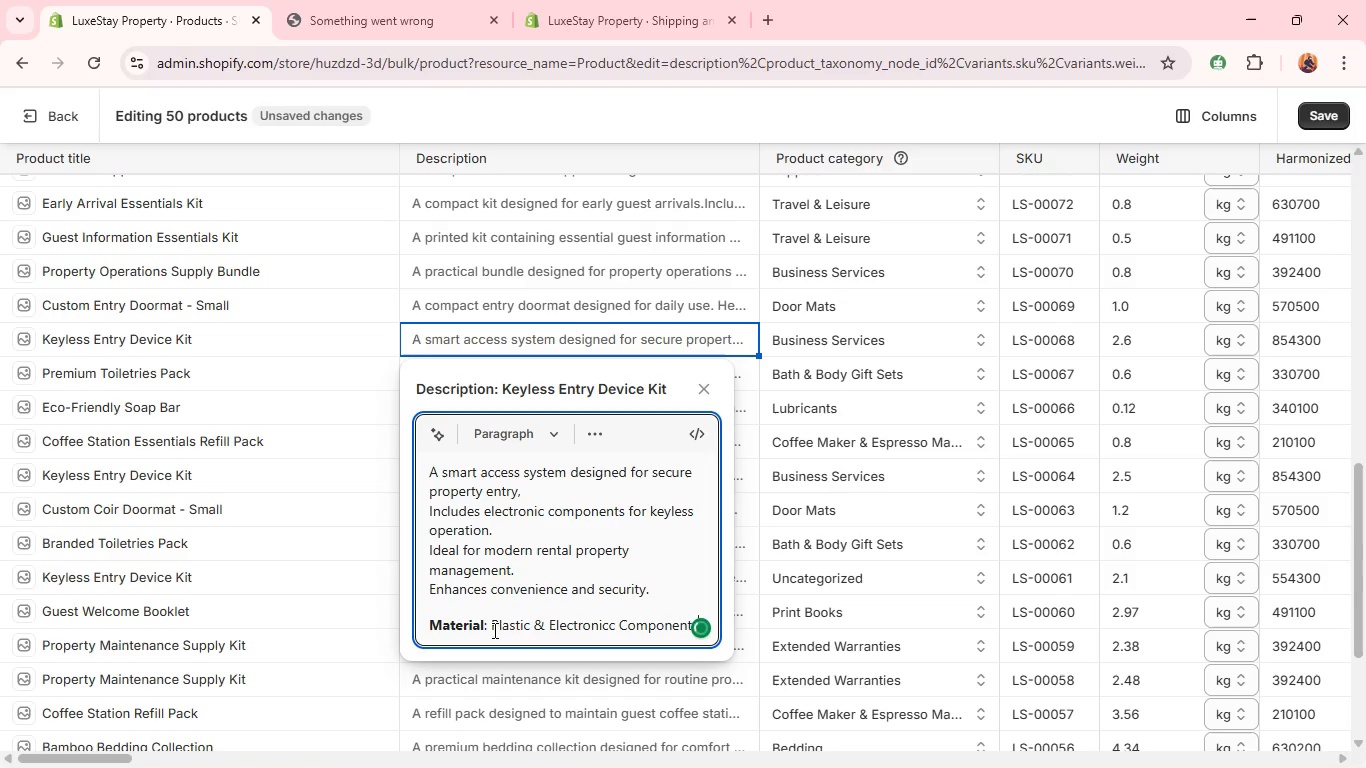 
left_click([601, 487])
 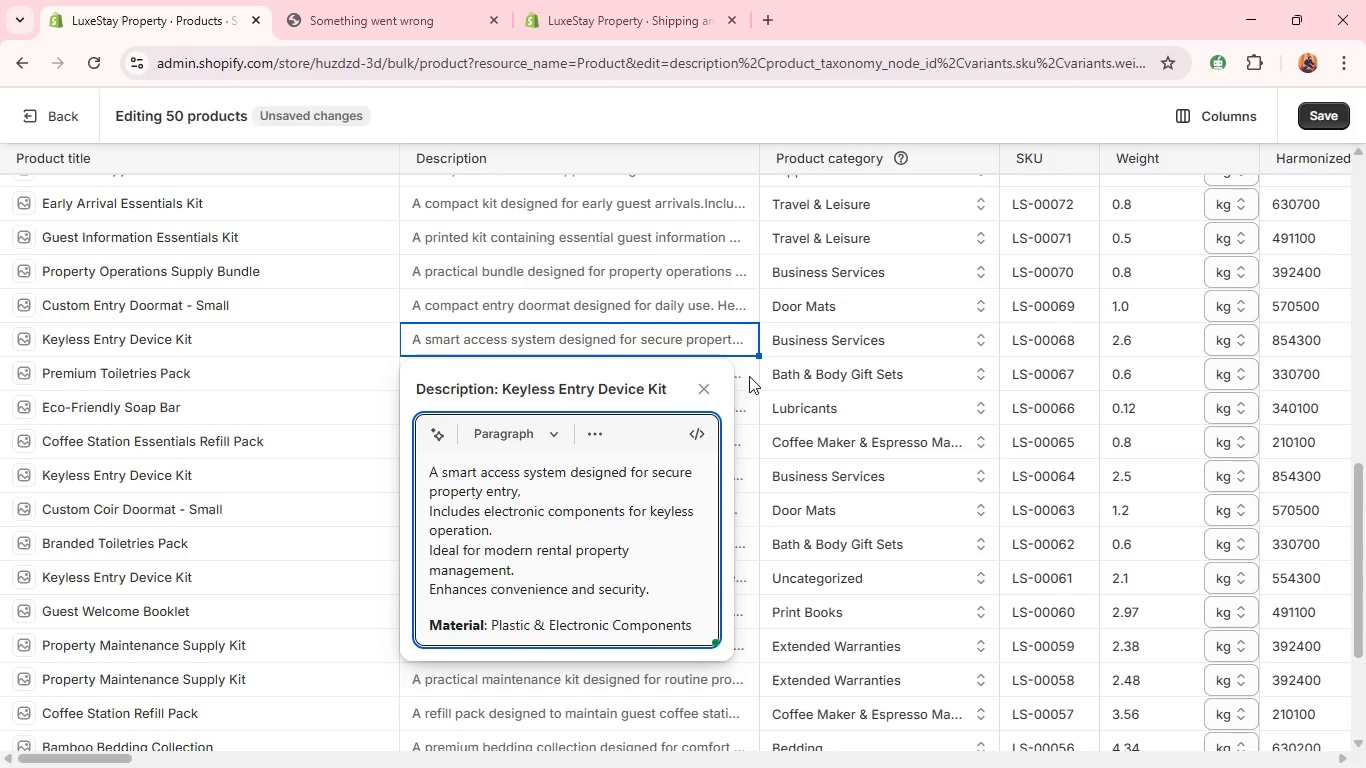 
left_click([750, 376])
 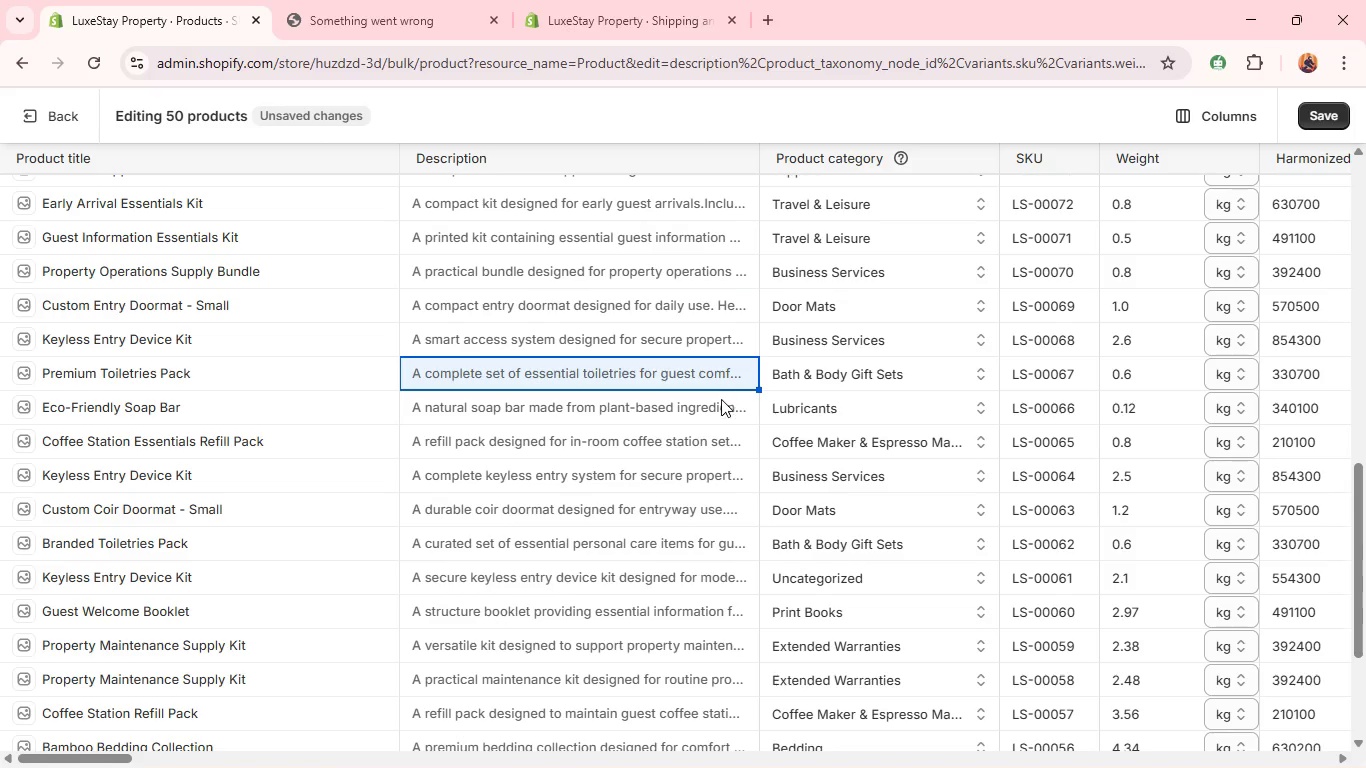 
double_click([717, 411])
 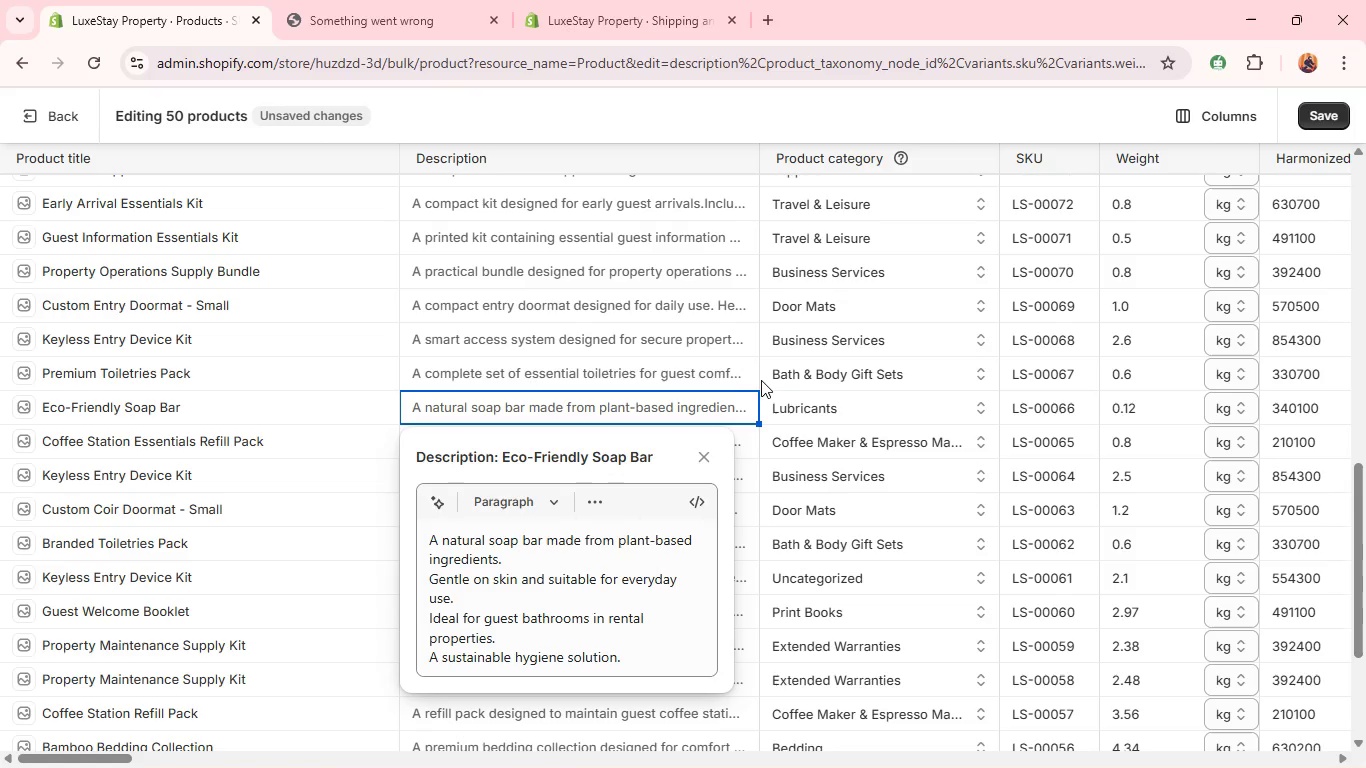 
double_click([732, 374])
 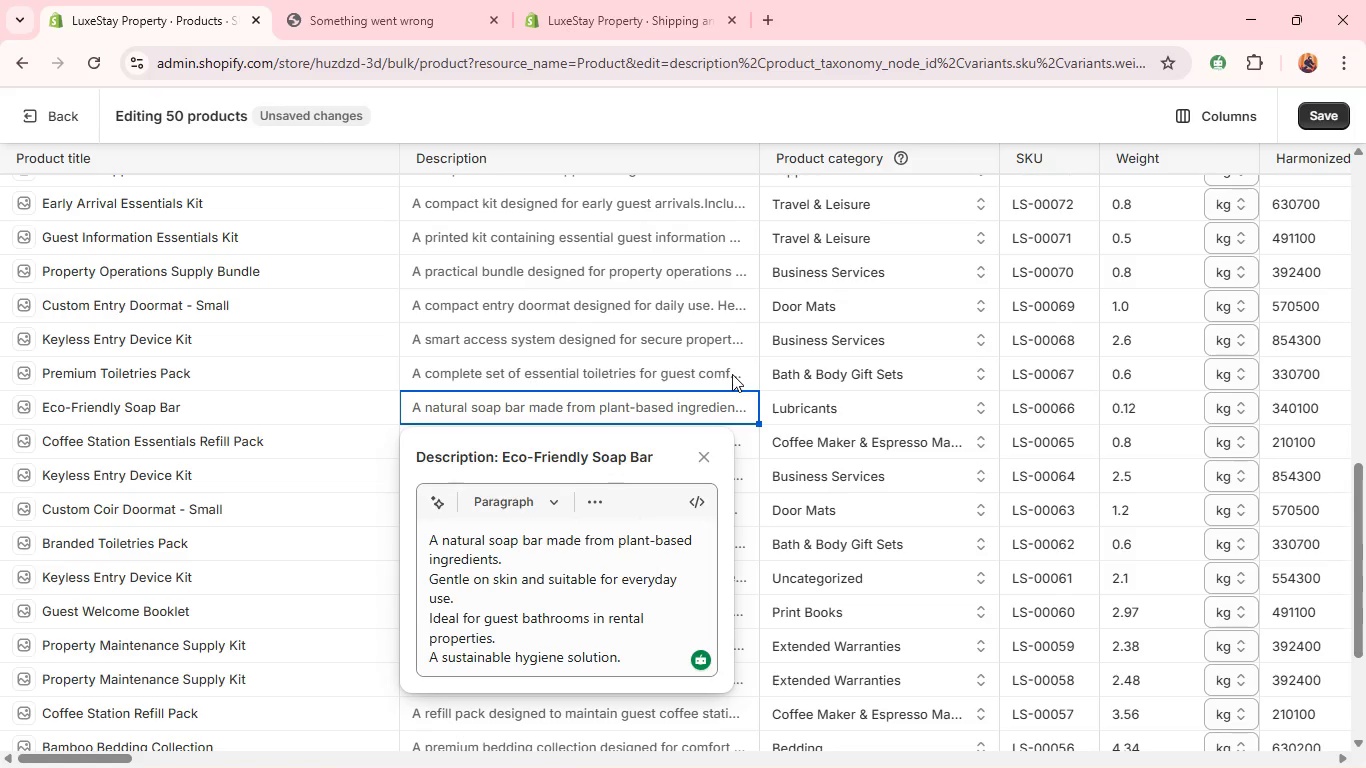 
triple_click([732, 374])
 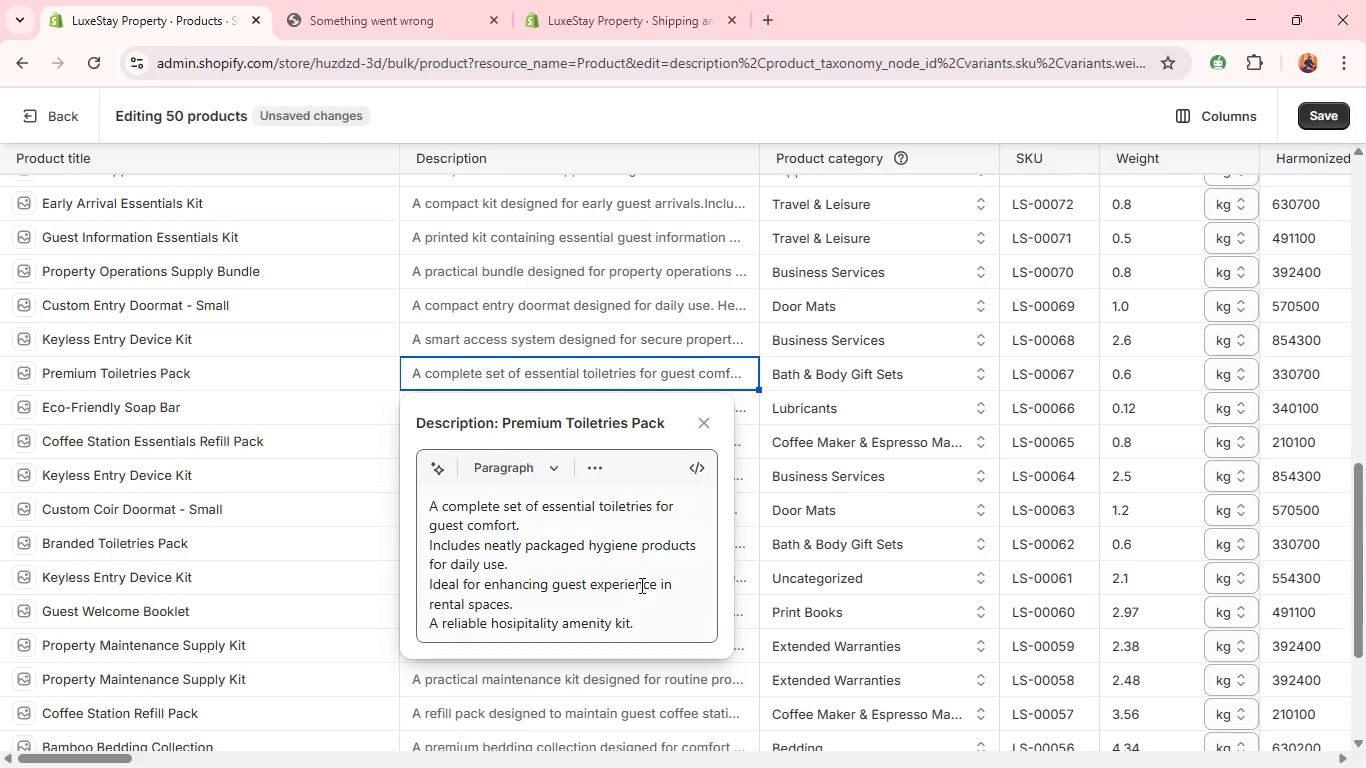 
left_click([642, 617])
 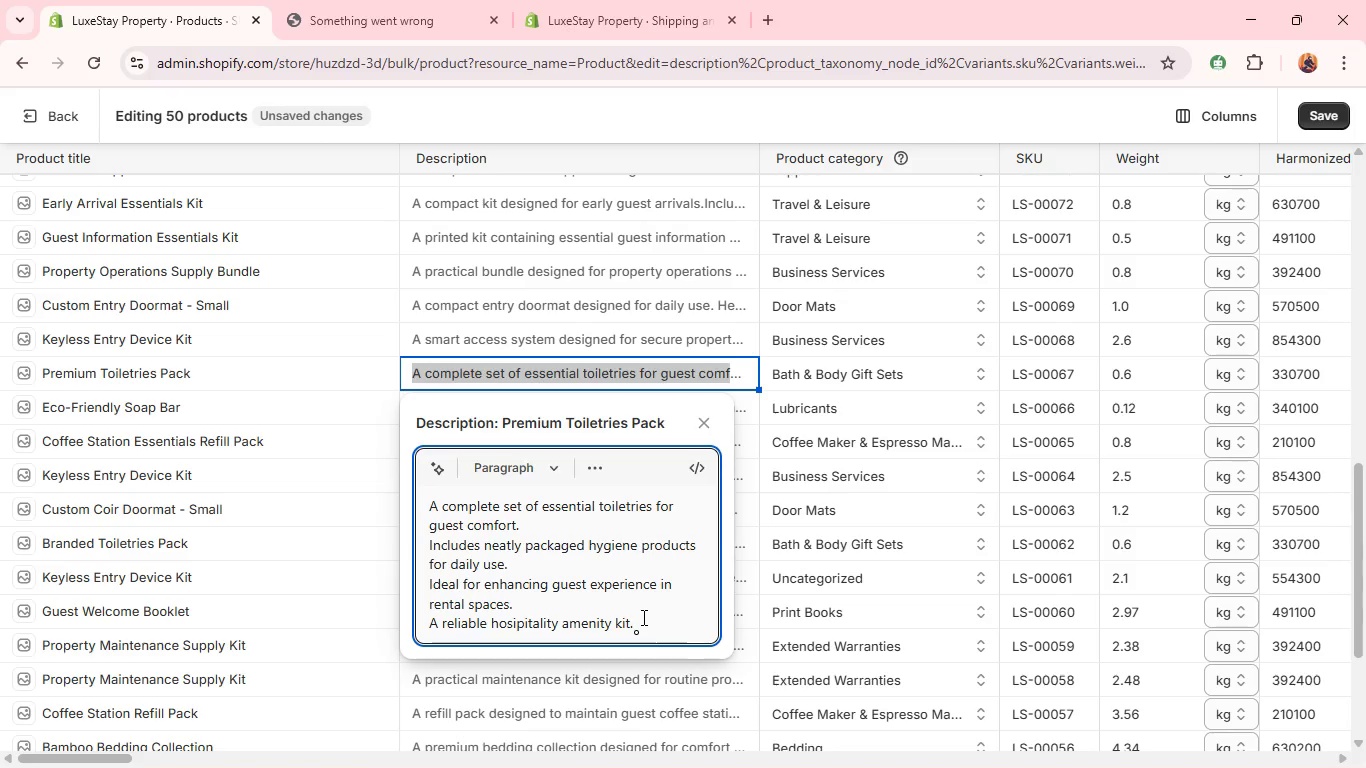 
key(Enter)
 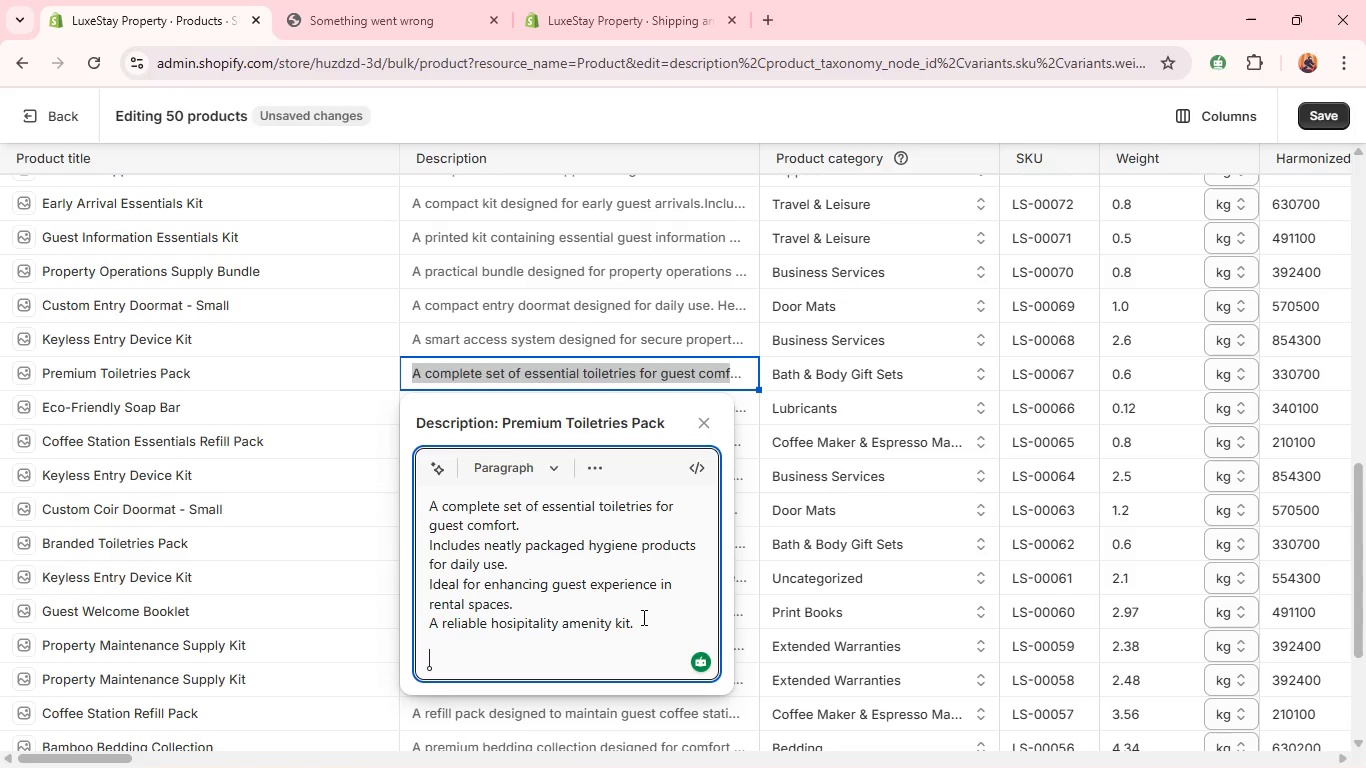 
key(Control+V)
 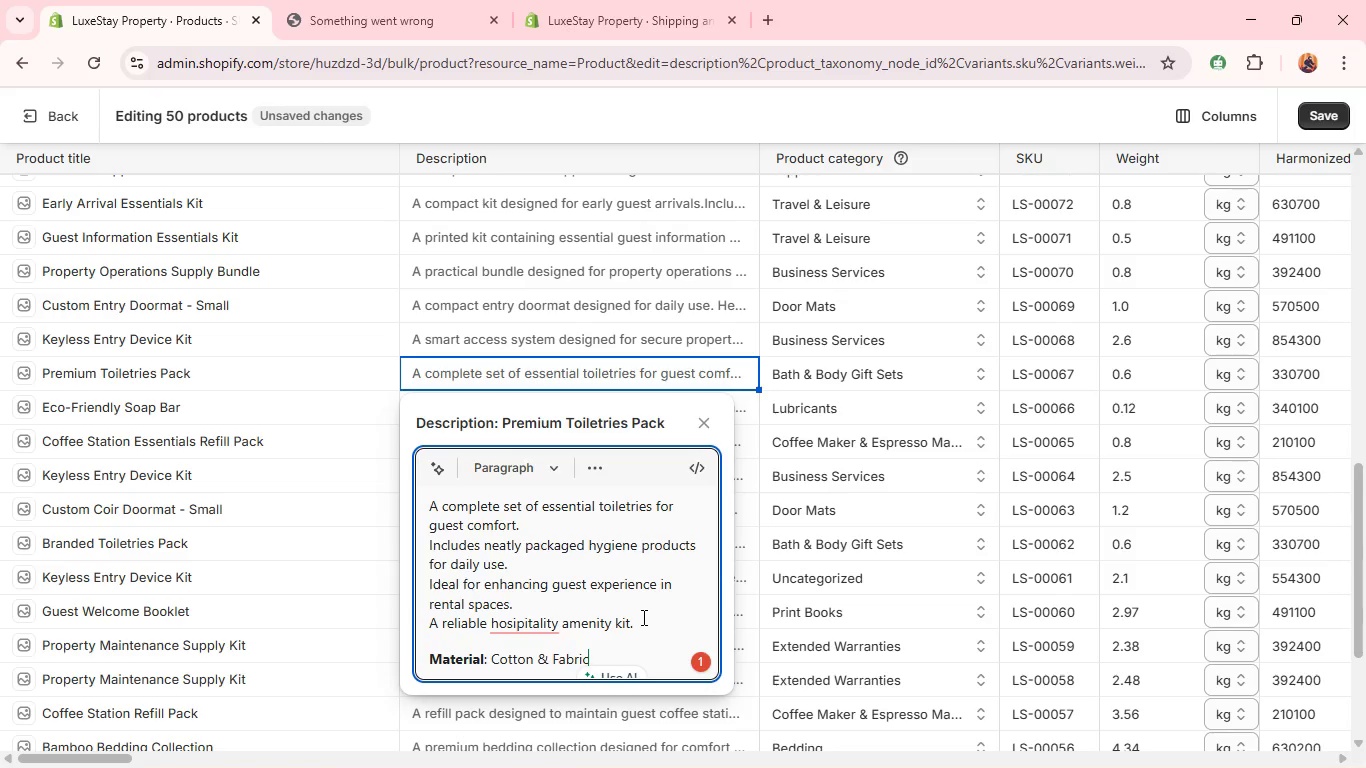 
mouse_move([536, 608])
 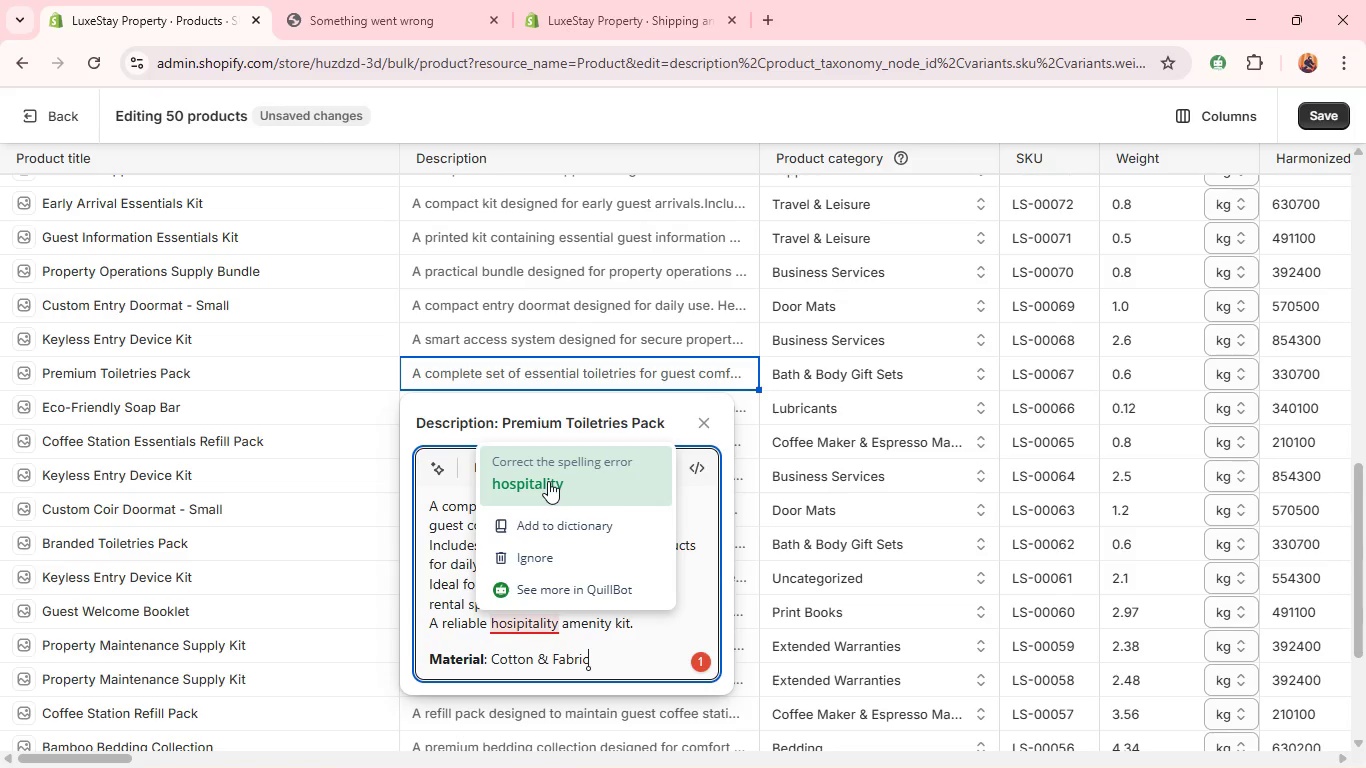 
left_click([548, 481])
 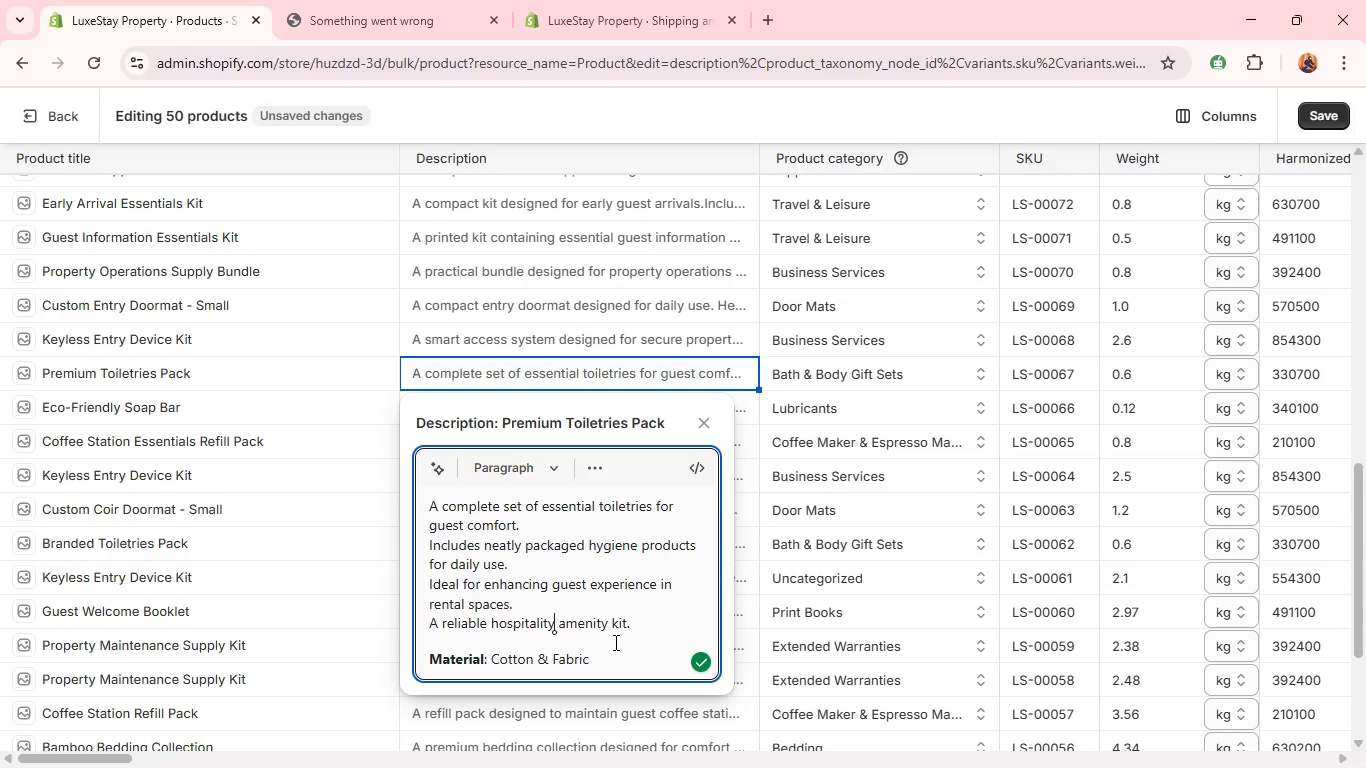 
left_click_drag(start_coordinate=[607, 671], to_coordinate=[488, 656])
 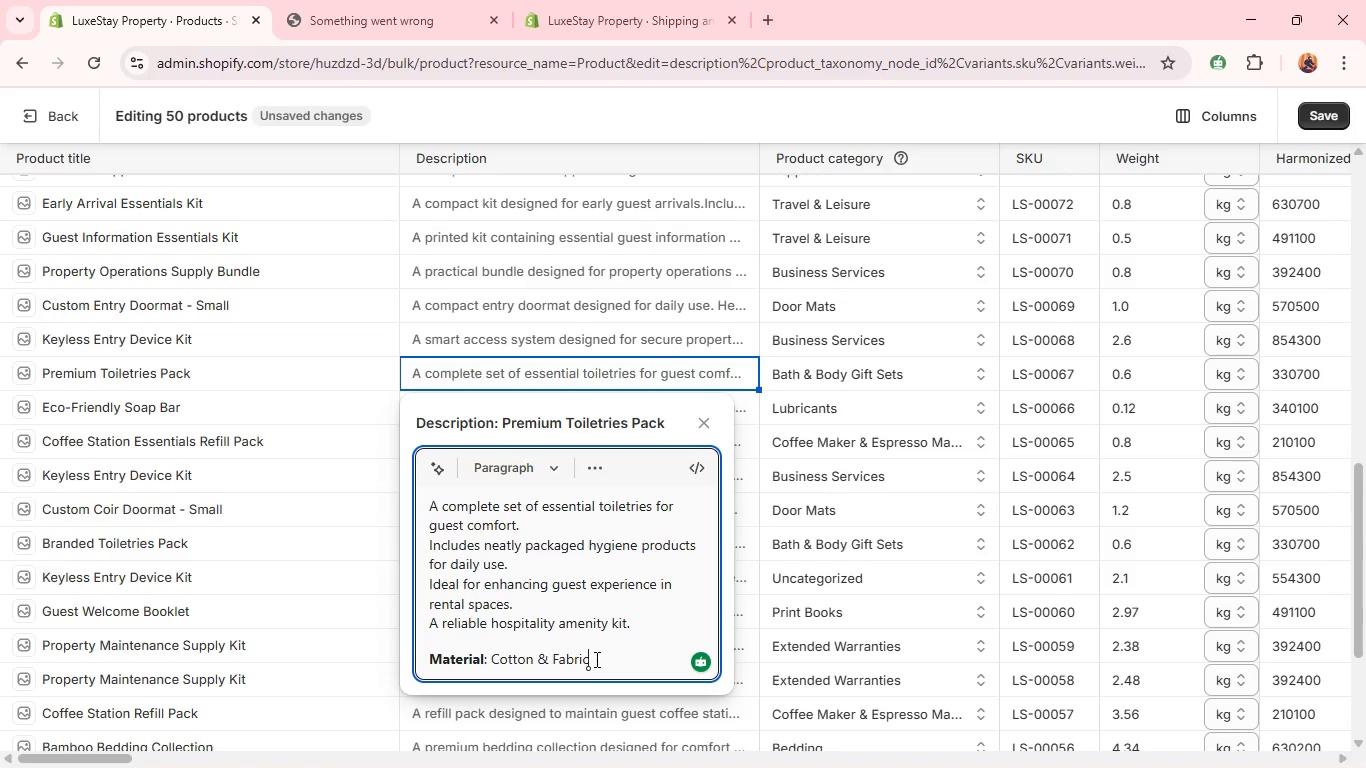 
left_click_drag(start_coordinate=[595, 659], to_coordinate=[491, 657])
 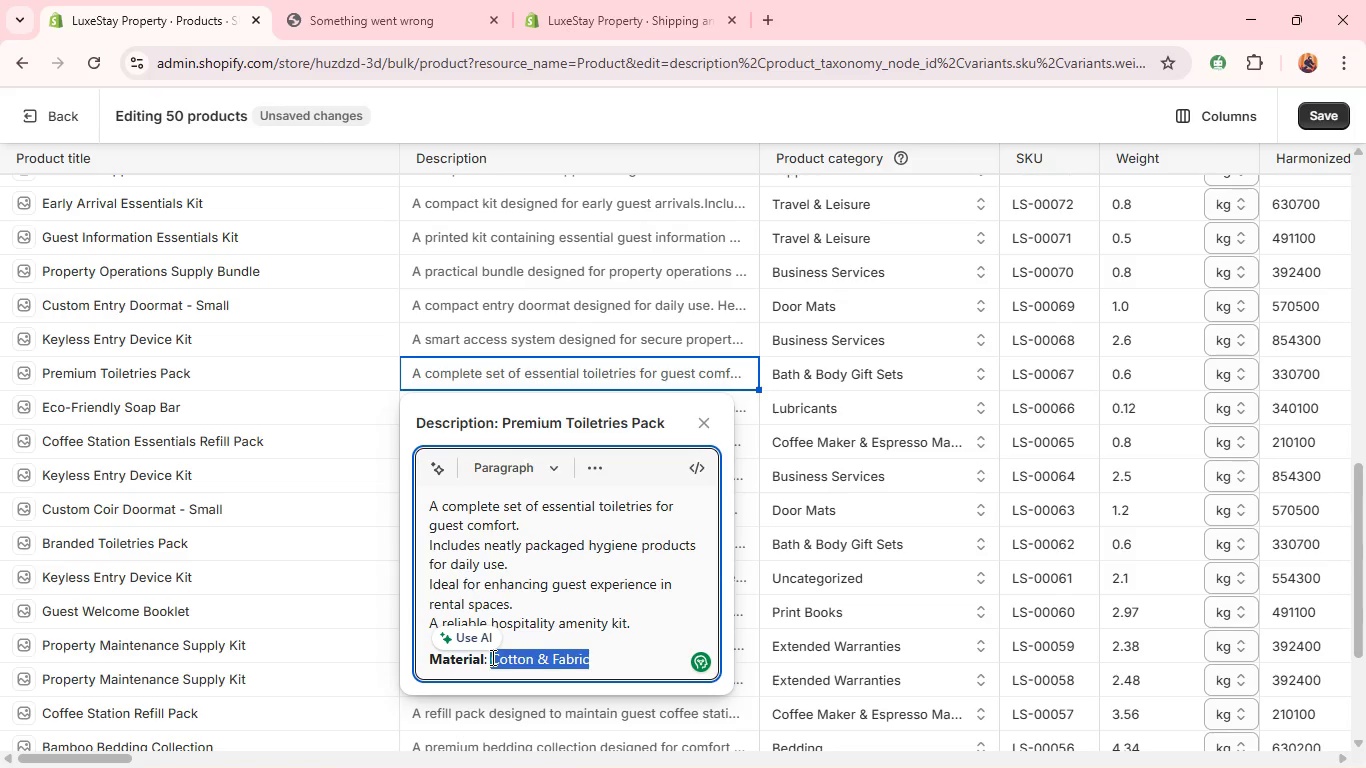 
type(Plastic & Liquid)
 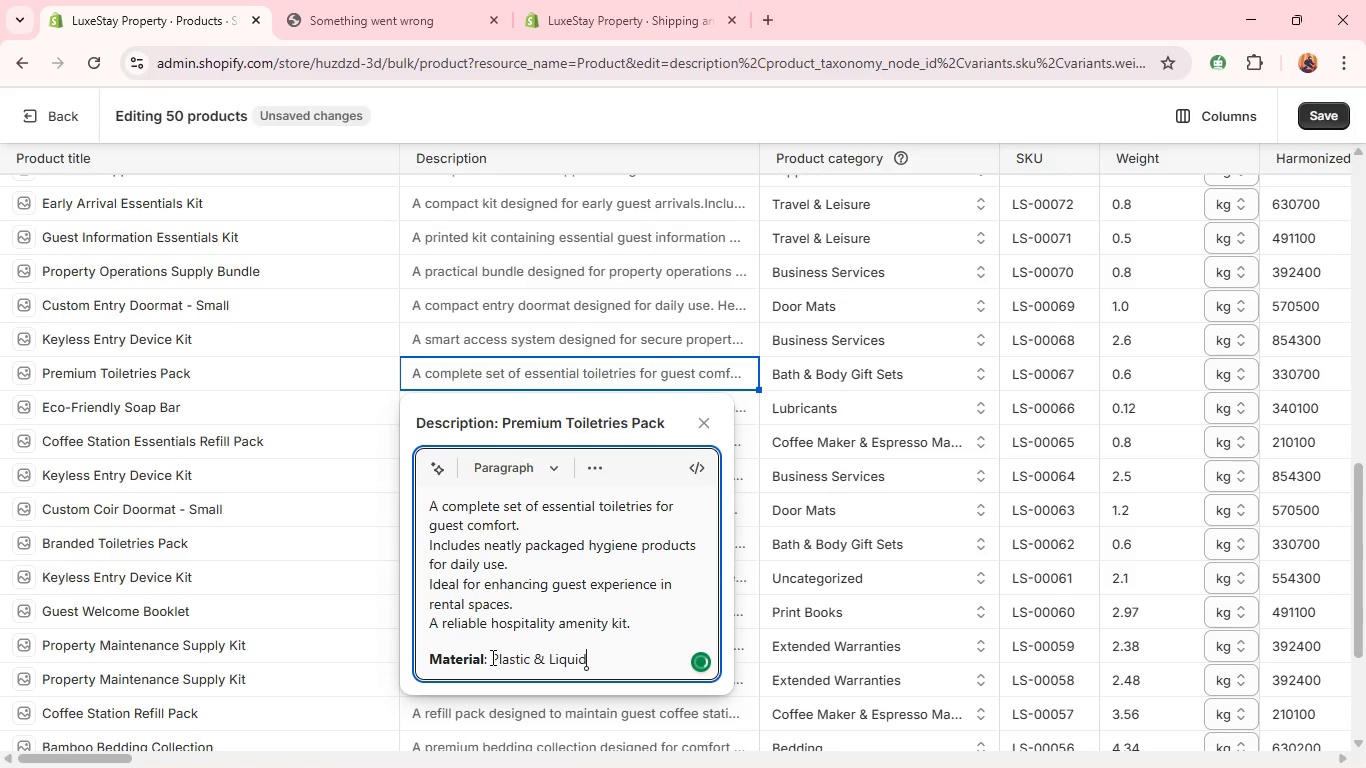 
left_click([674, 355])
 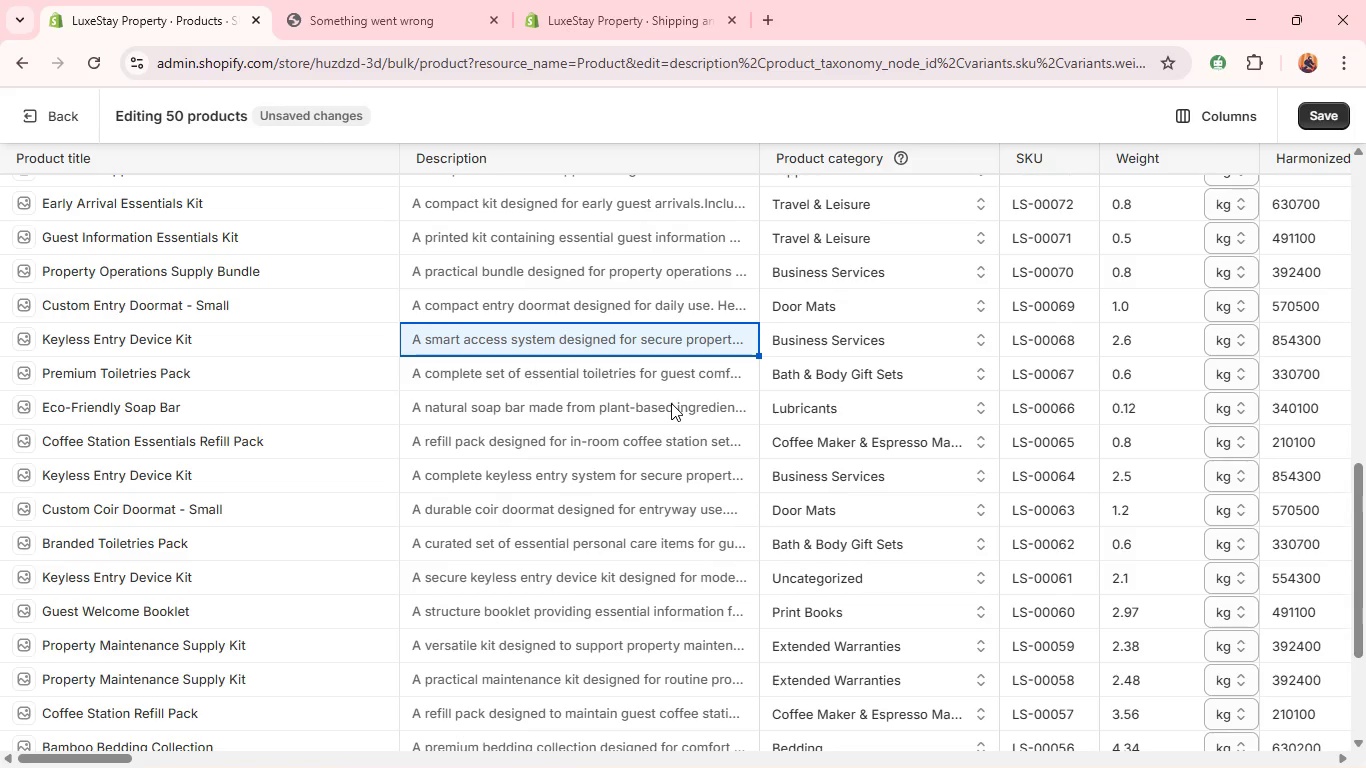 
double_click([671, 403])
 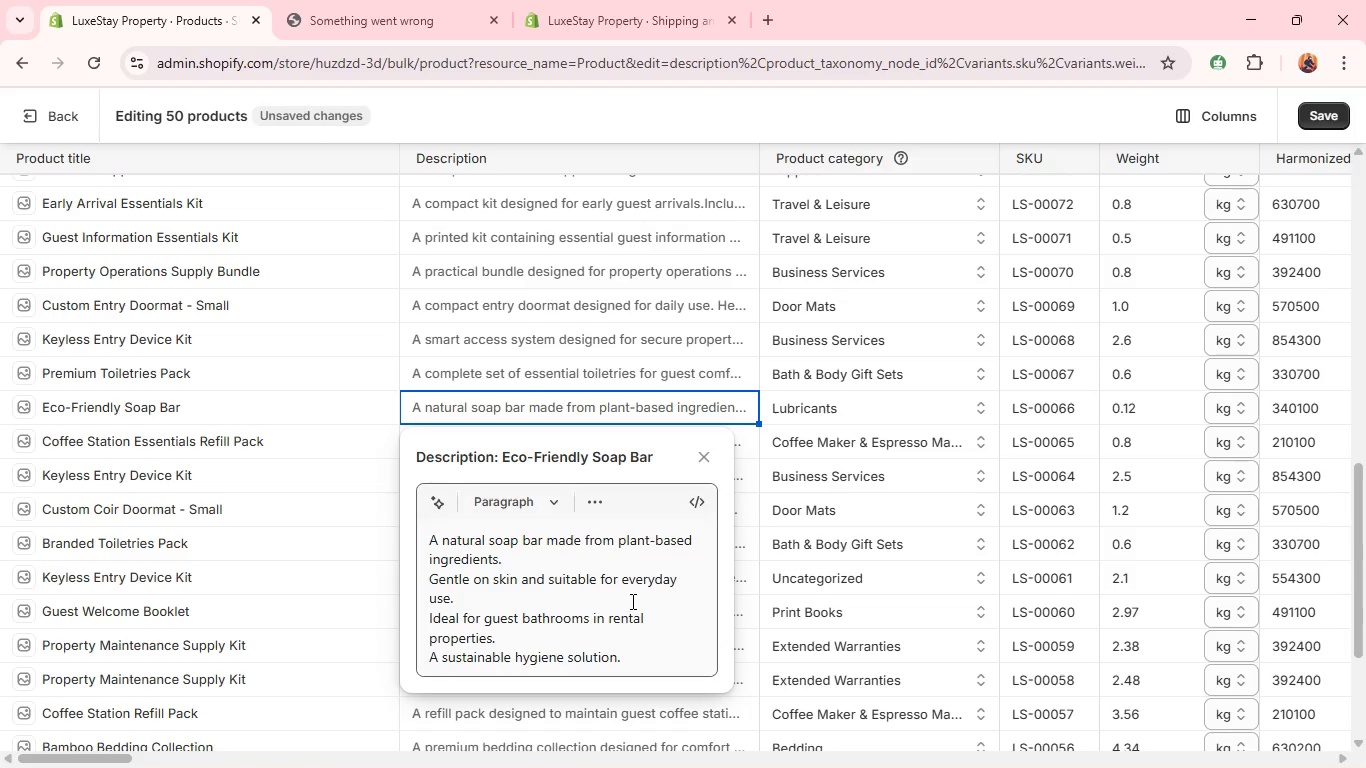 
left_click([633, 658])
 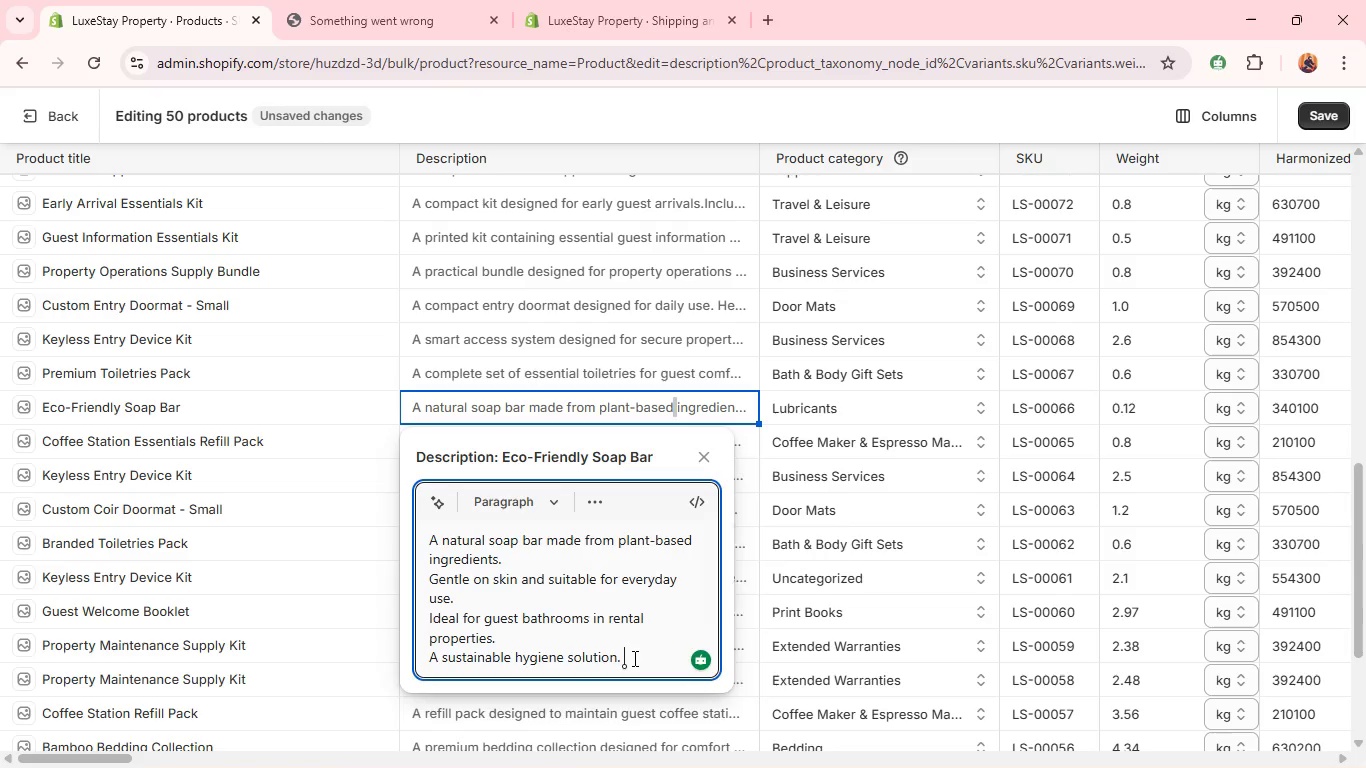 
key(Enter)
 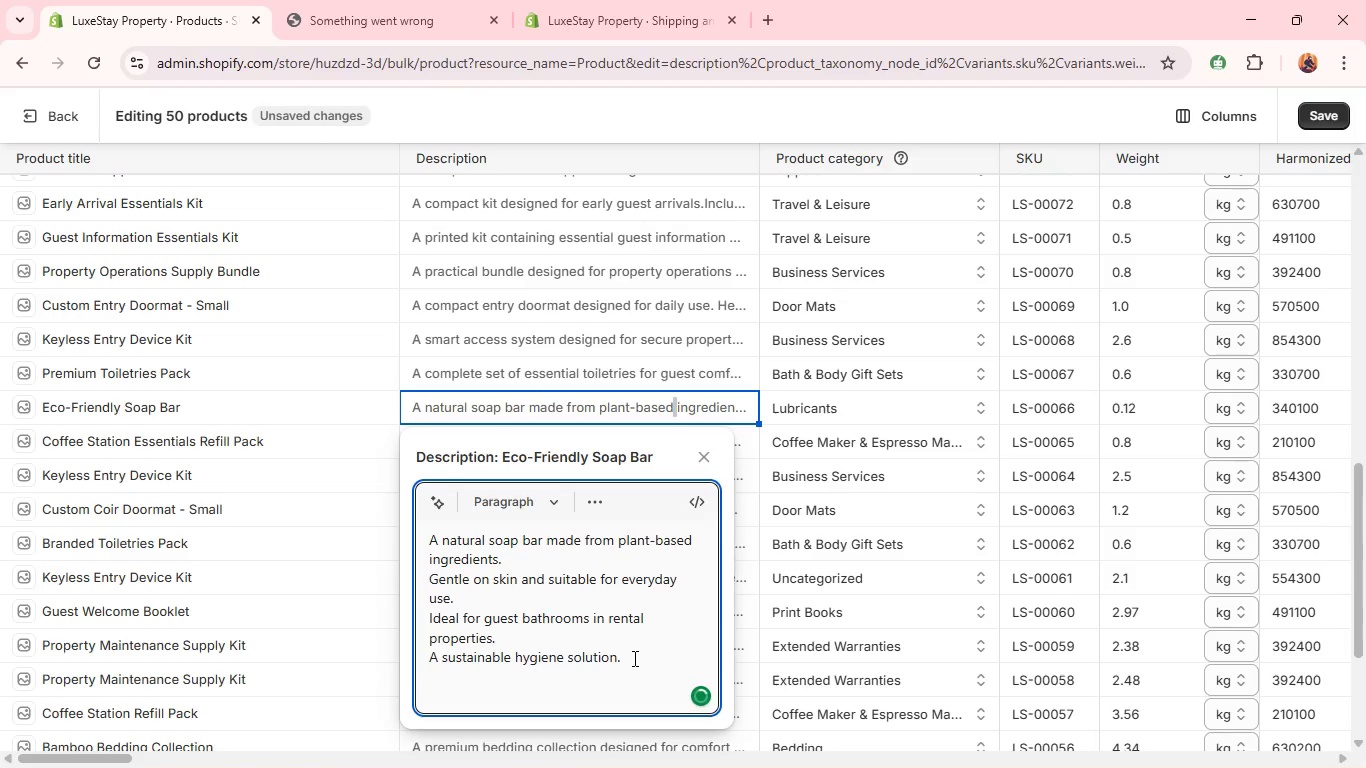 
key(Control+V)
 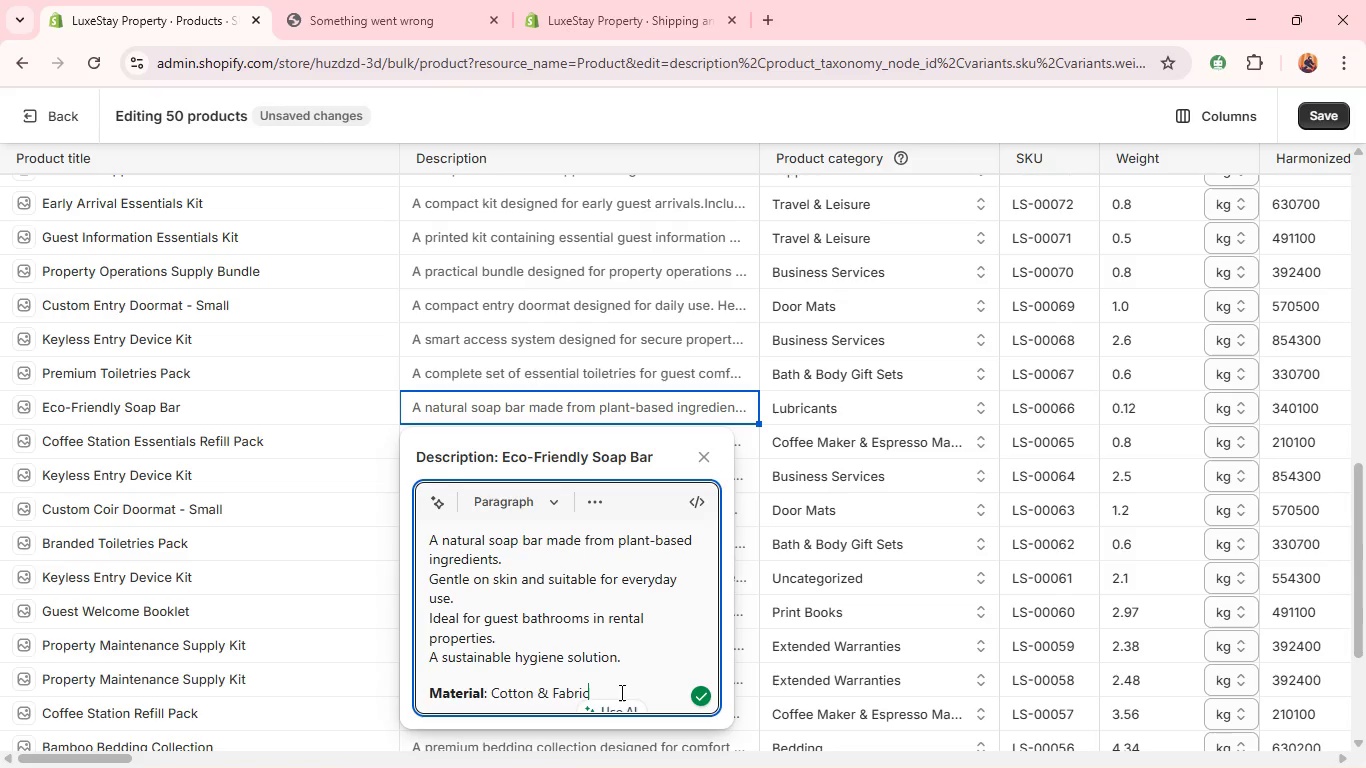 
left_click_drag(start_coordinate=[614, 691], to_coordinate=[493, 684])
 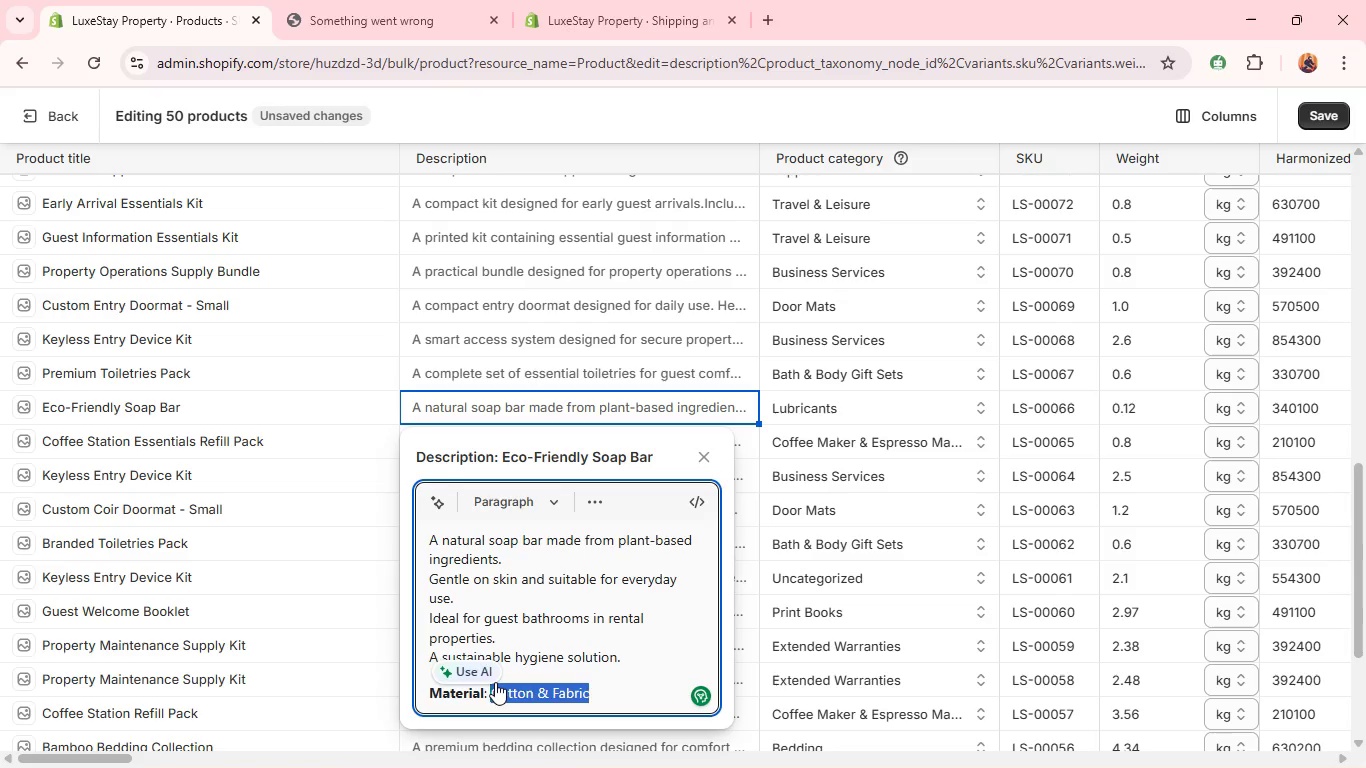 
type(Plastic )
 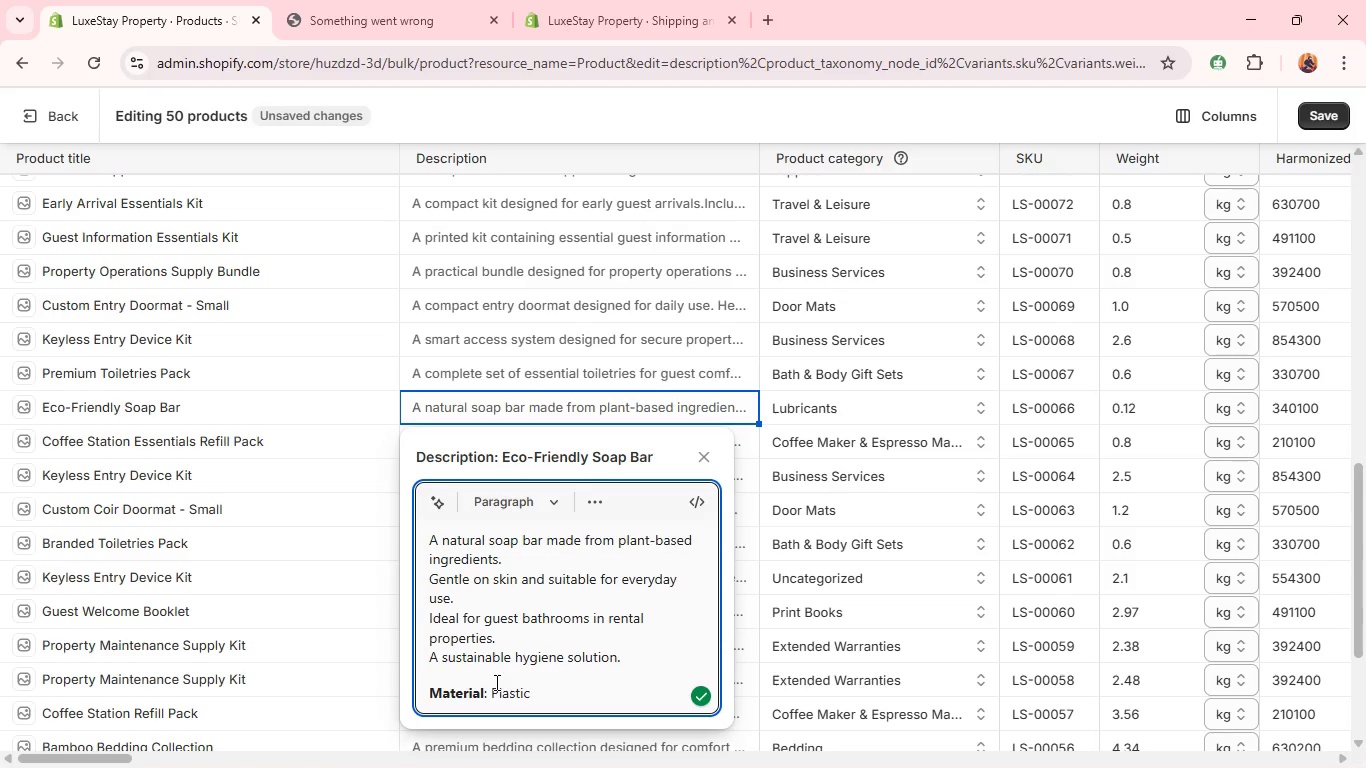 
wait(5.03)
 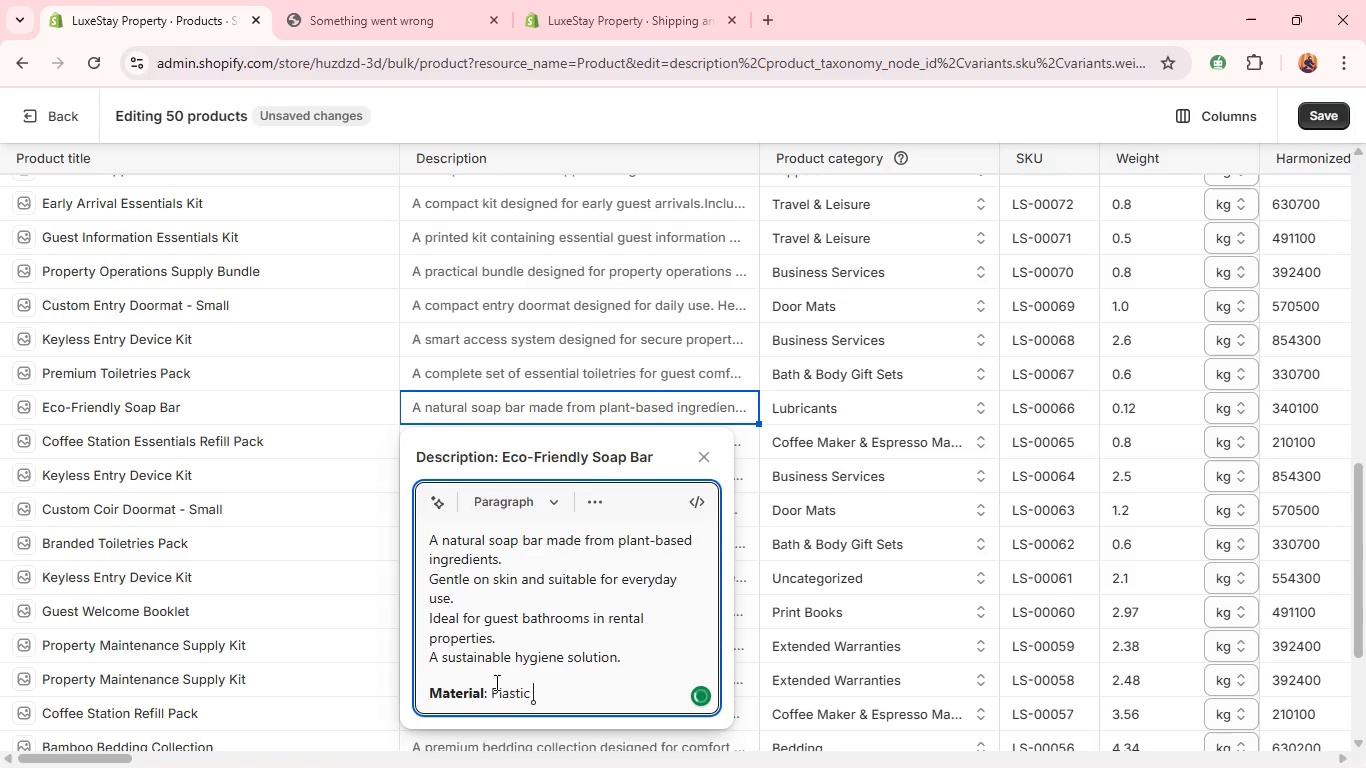 
key(Backspace)
key(Backspace)
key(Backspace)
key(Backspace)
key(Backspace)
key(Backspace)
key(Backspace)
key(Backspace)
type(Vegetable Oil )
 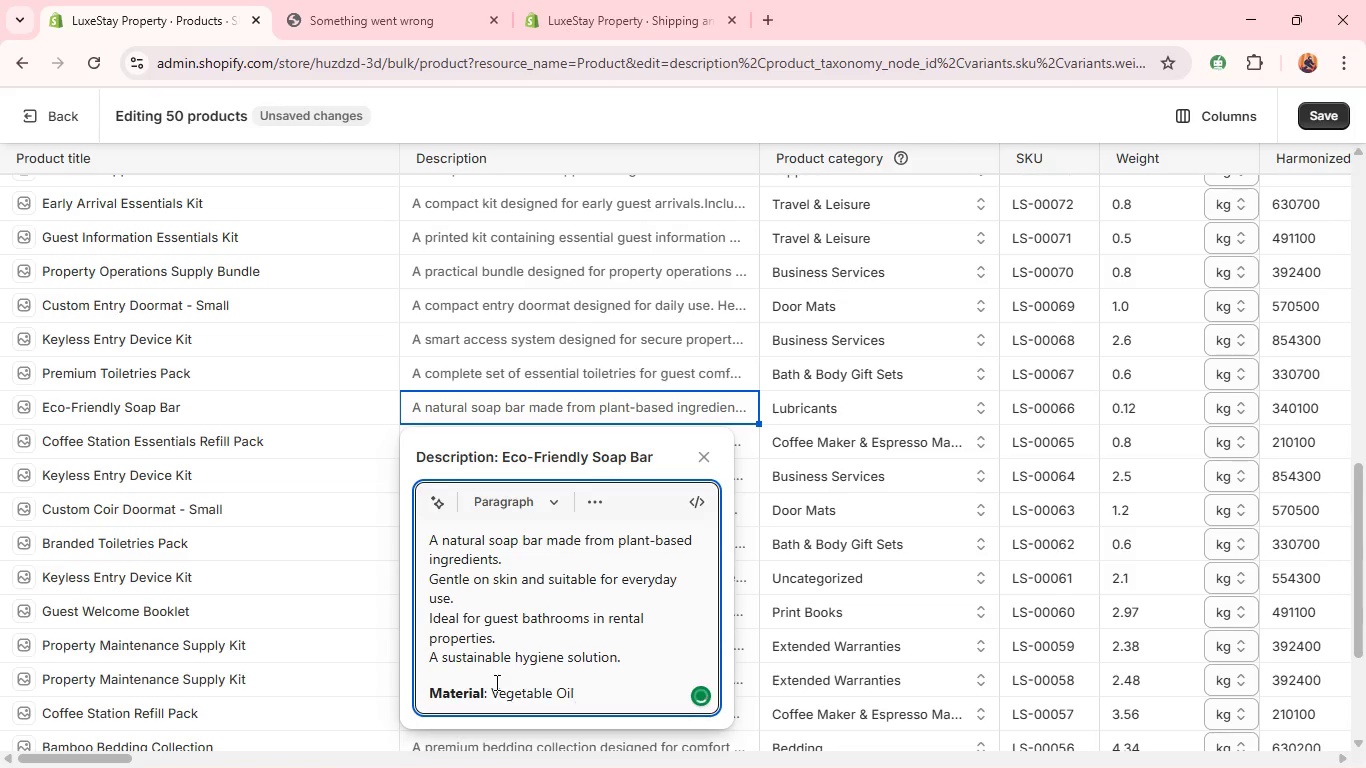 
left_click([789, 453])
 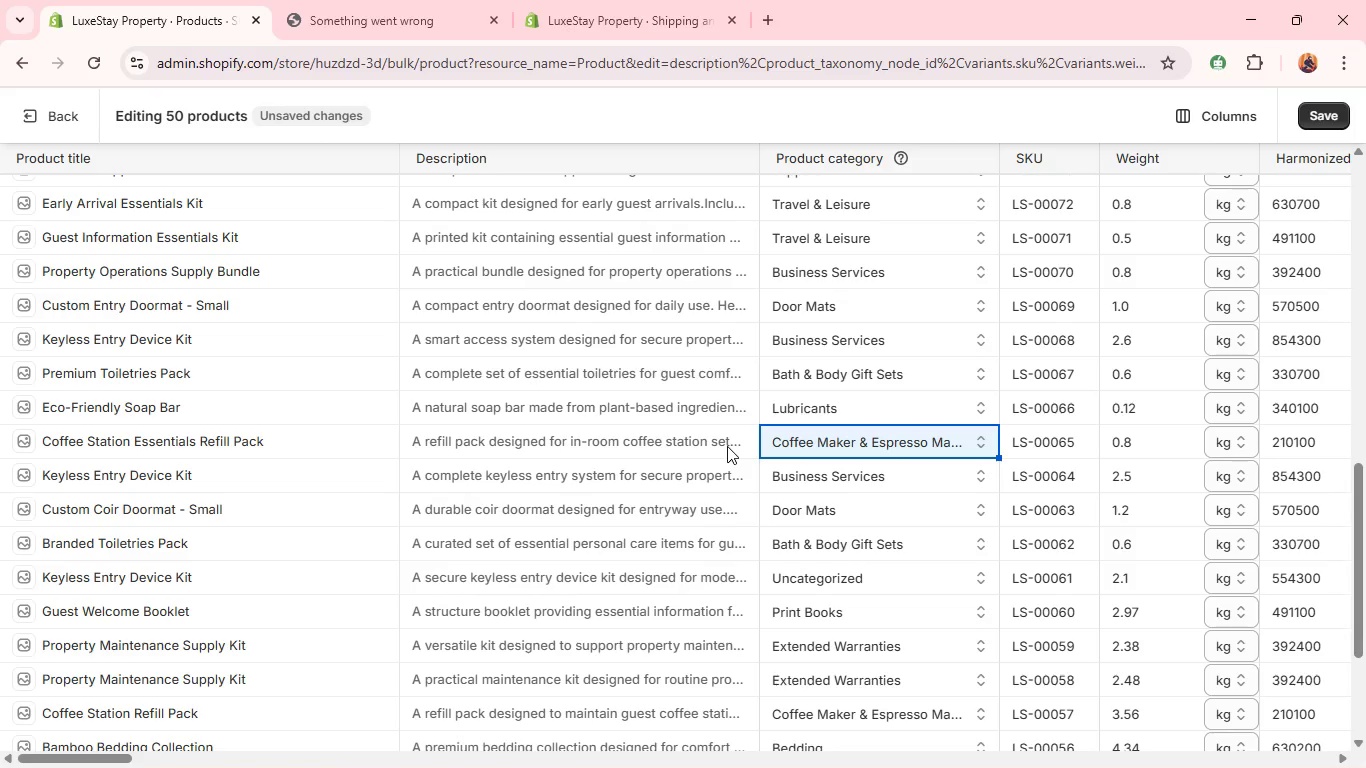 
double_click([727, 446])
 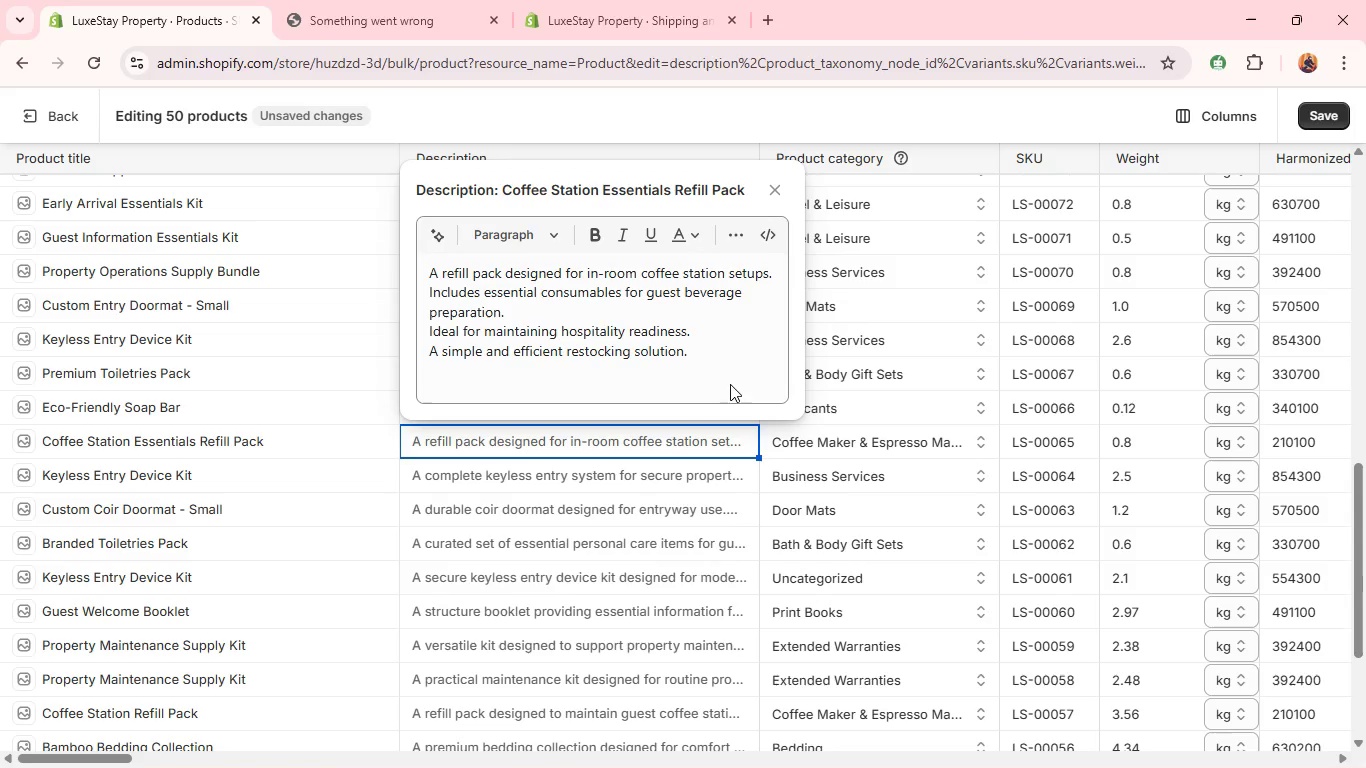 
left_click([733, 351])
 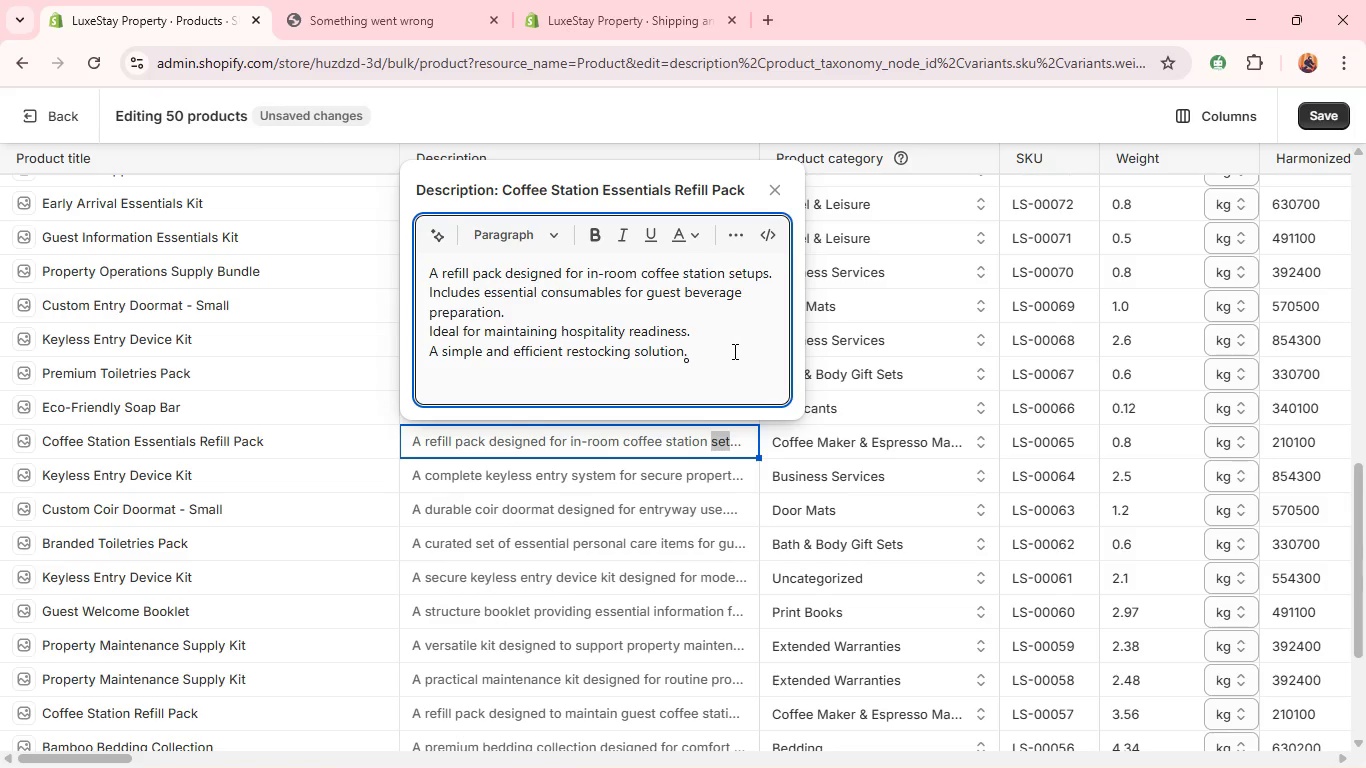 
key(Enter)
 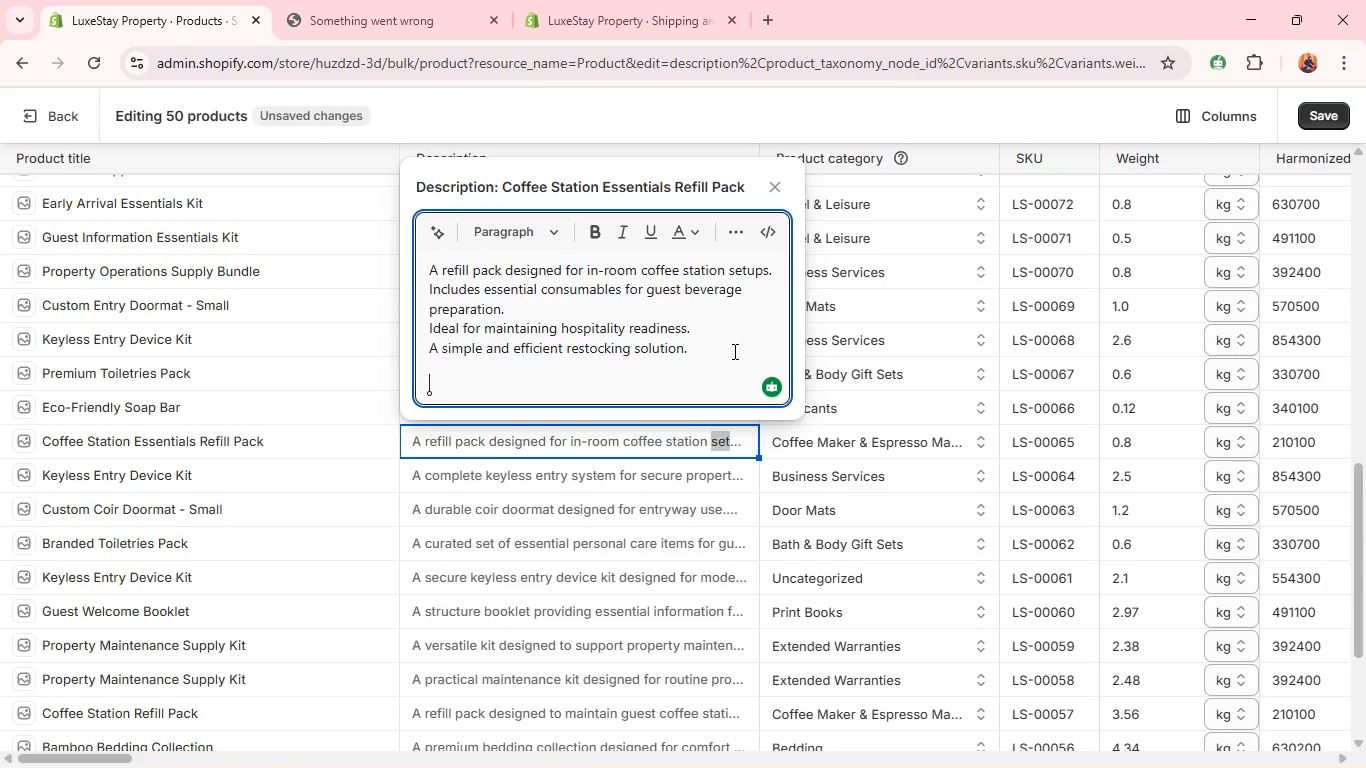 
key(Control+V)
 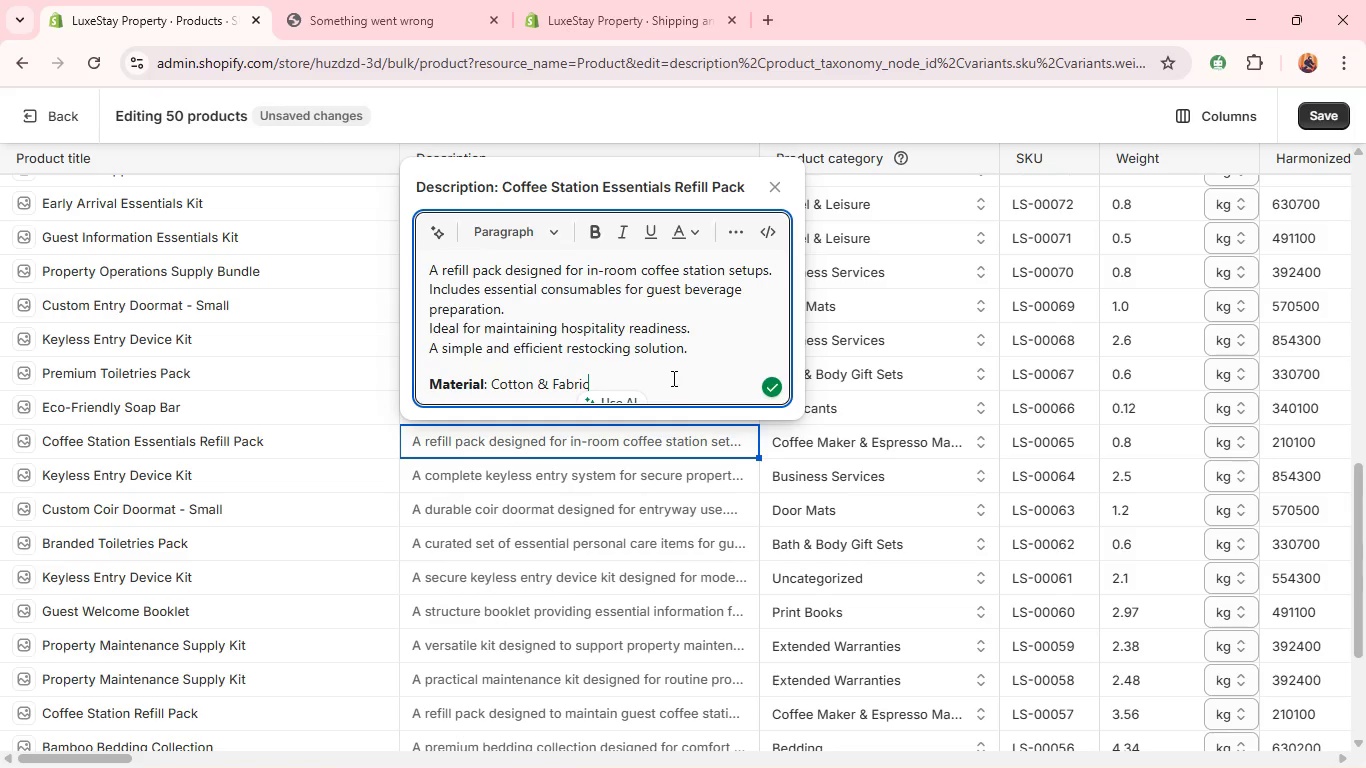 
left_click_drag(start_coordinate=[636, 379], to_coordinate=[494, 381])
 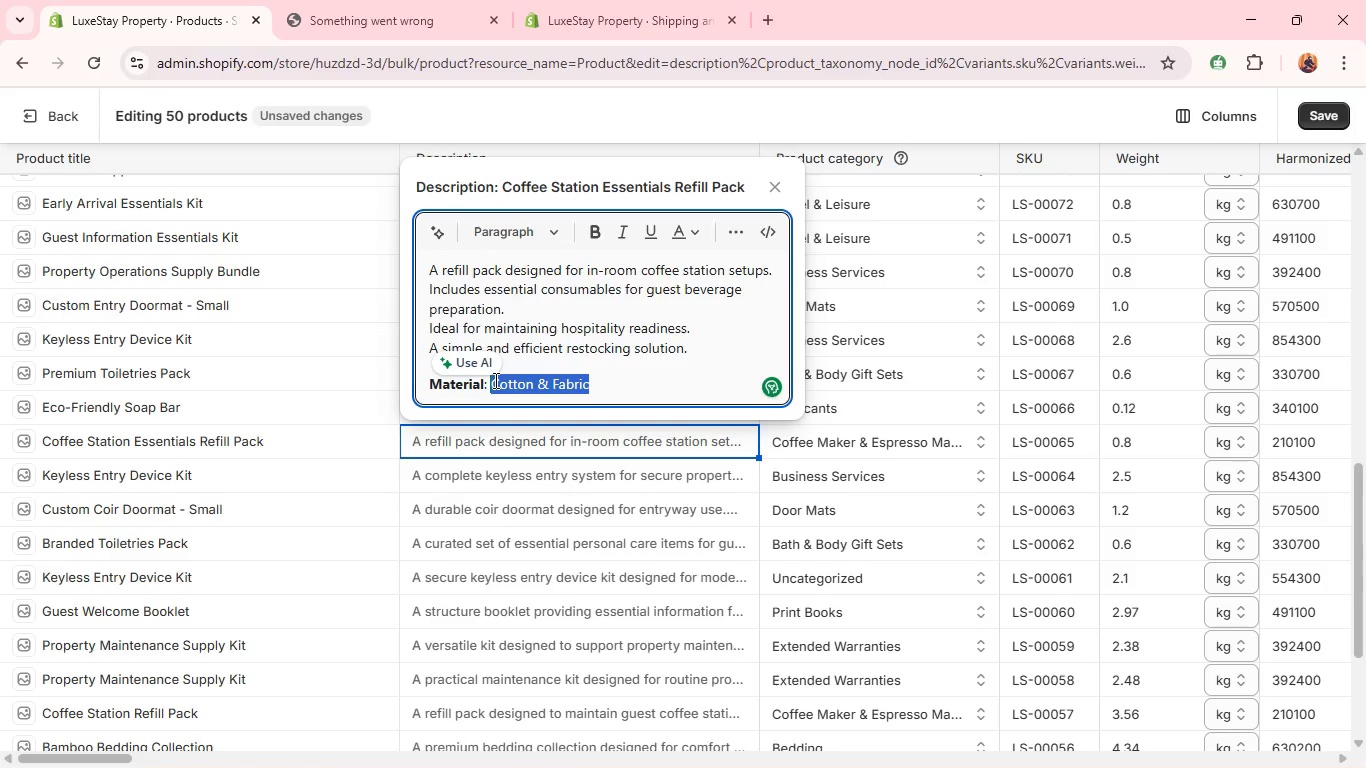 
type(Paper & Organic Materials )
 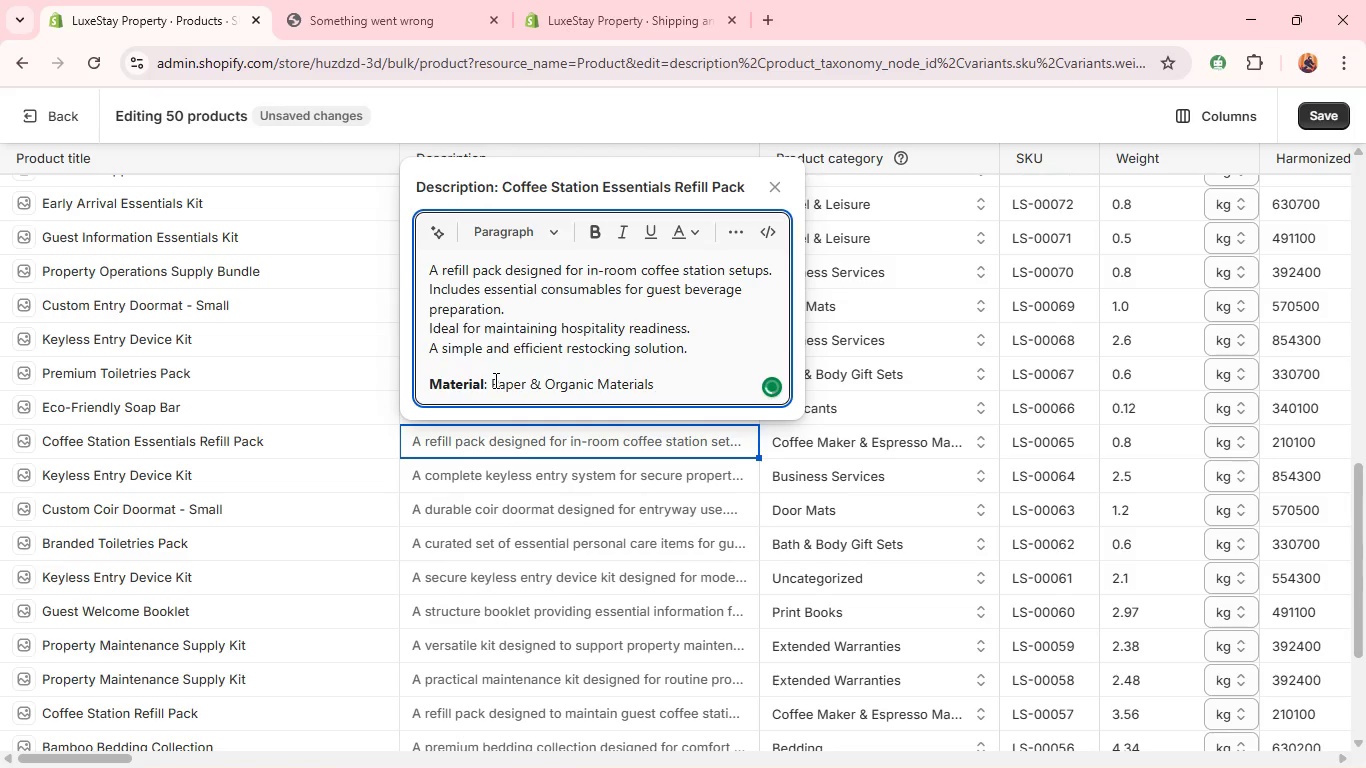 
left_click([498, 485])
 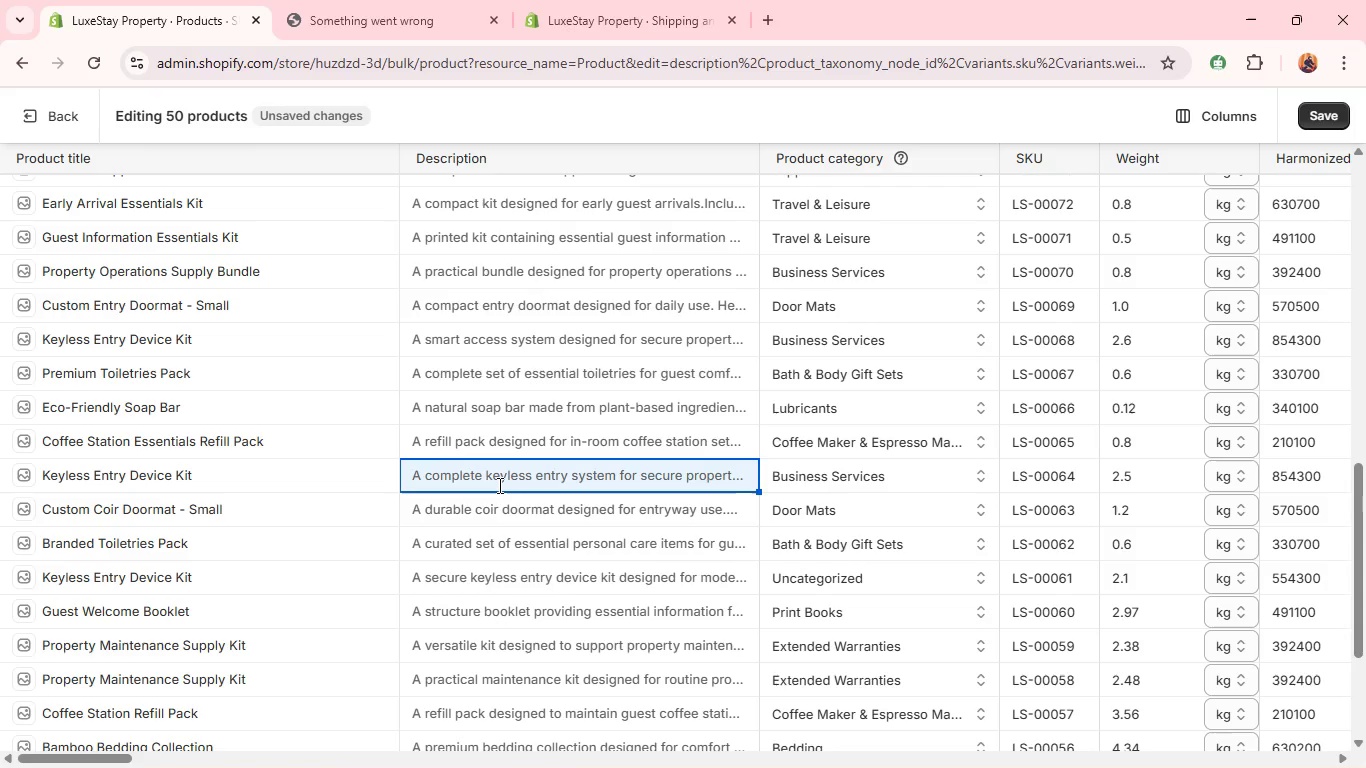 
double_click([498, 485])
 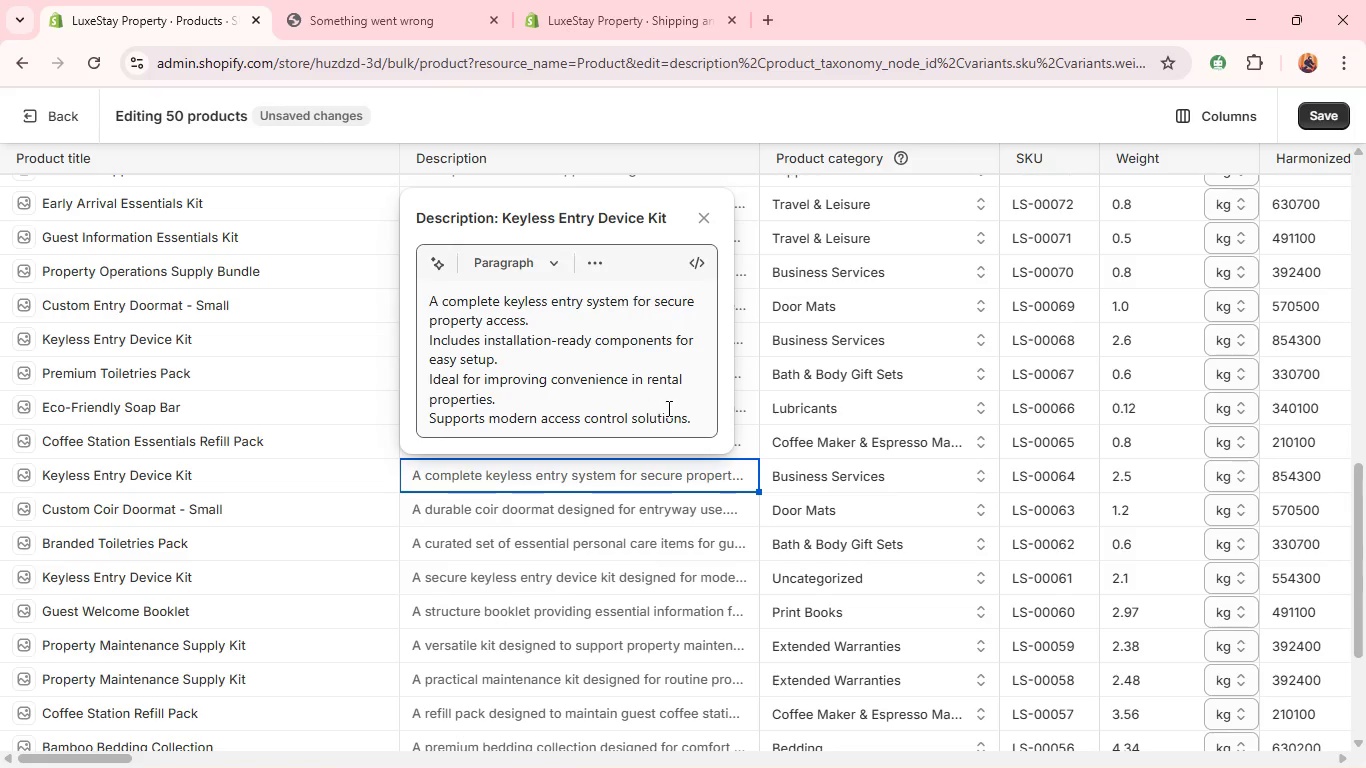 
left_click([687, 414])
 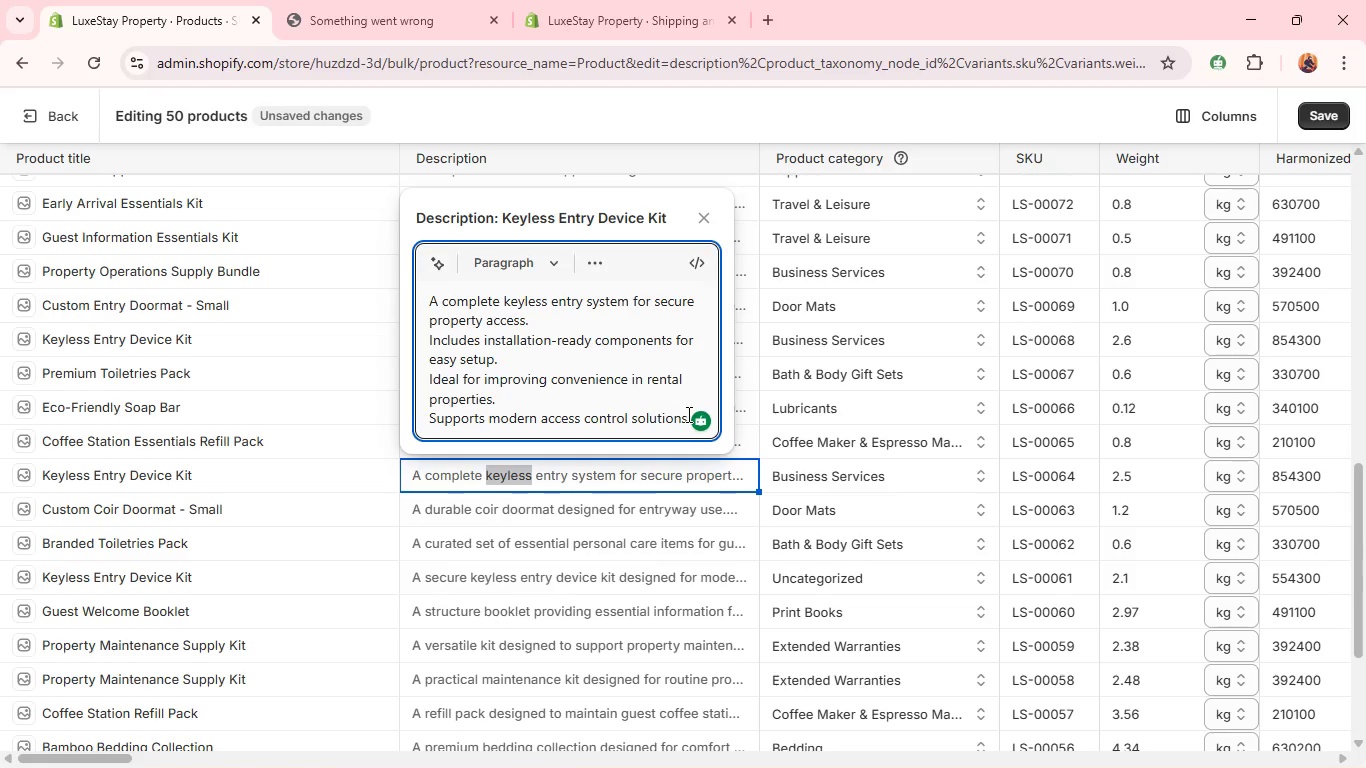 
key(ArrowRight)
 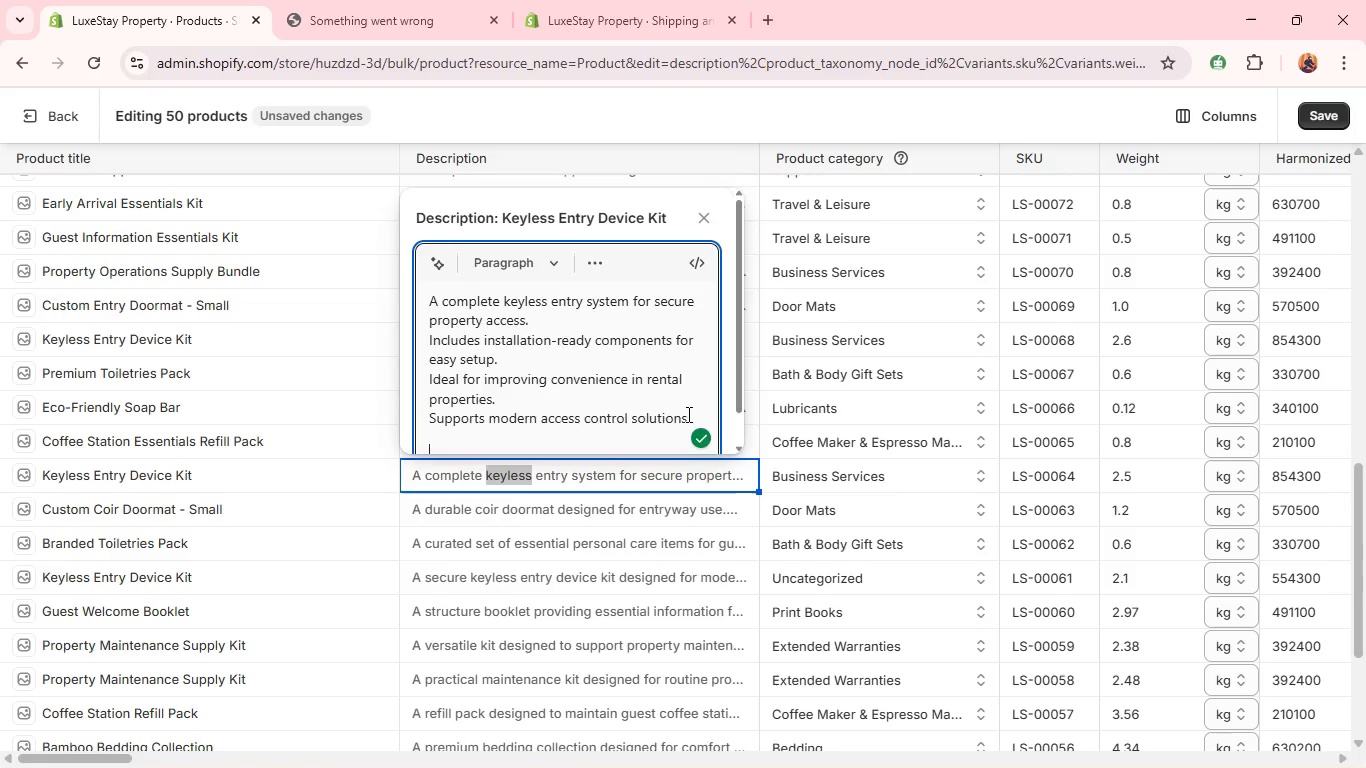 
key(Enter)
 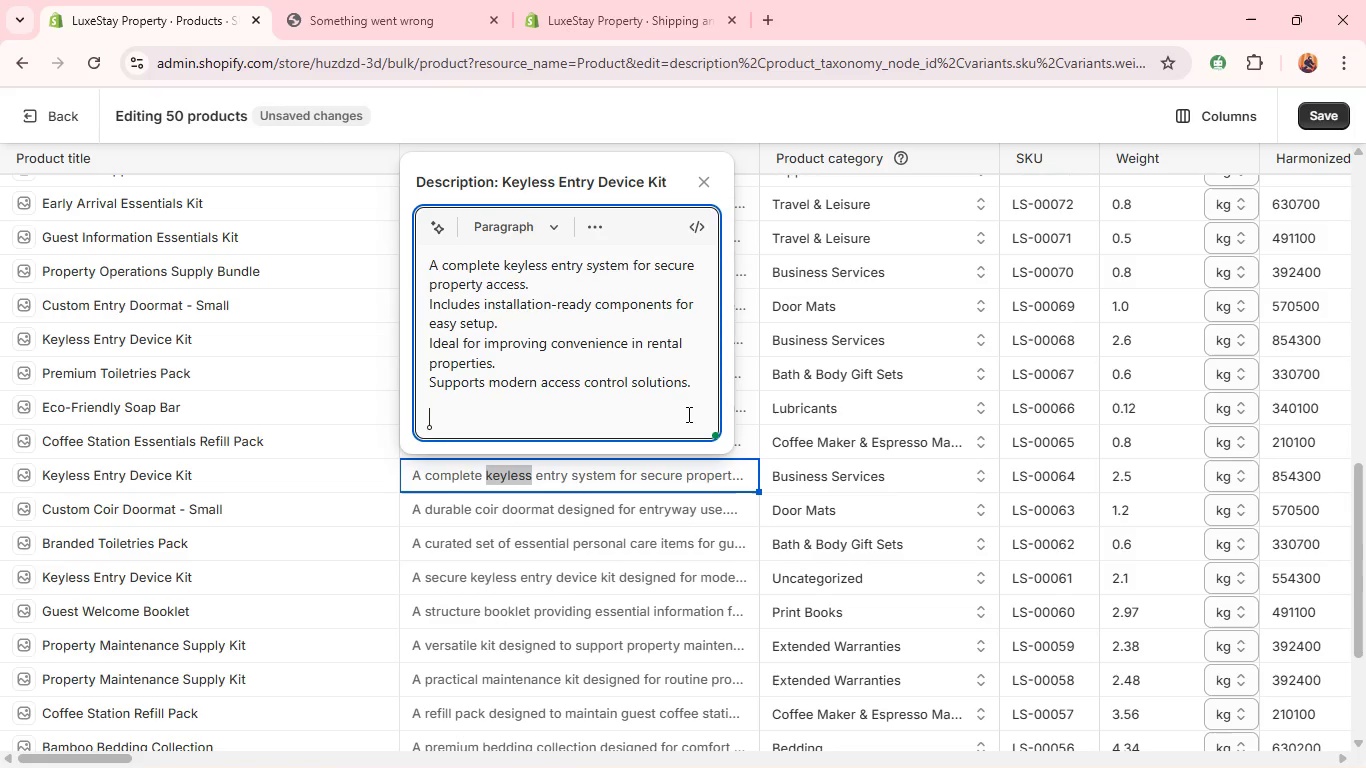 
key(Control+V)
 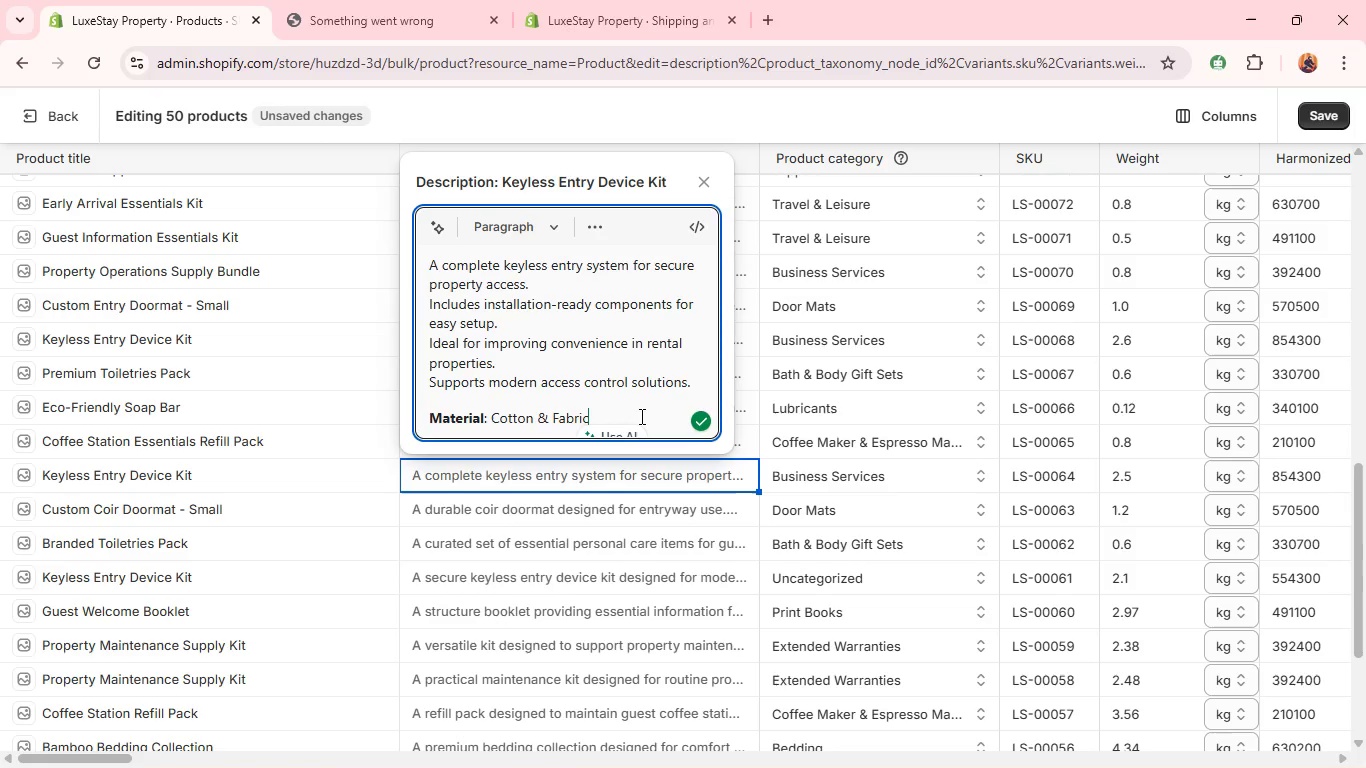 
left_click_drag(start_coordinate=[640, 416], to_coordinate=[497, 416])
 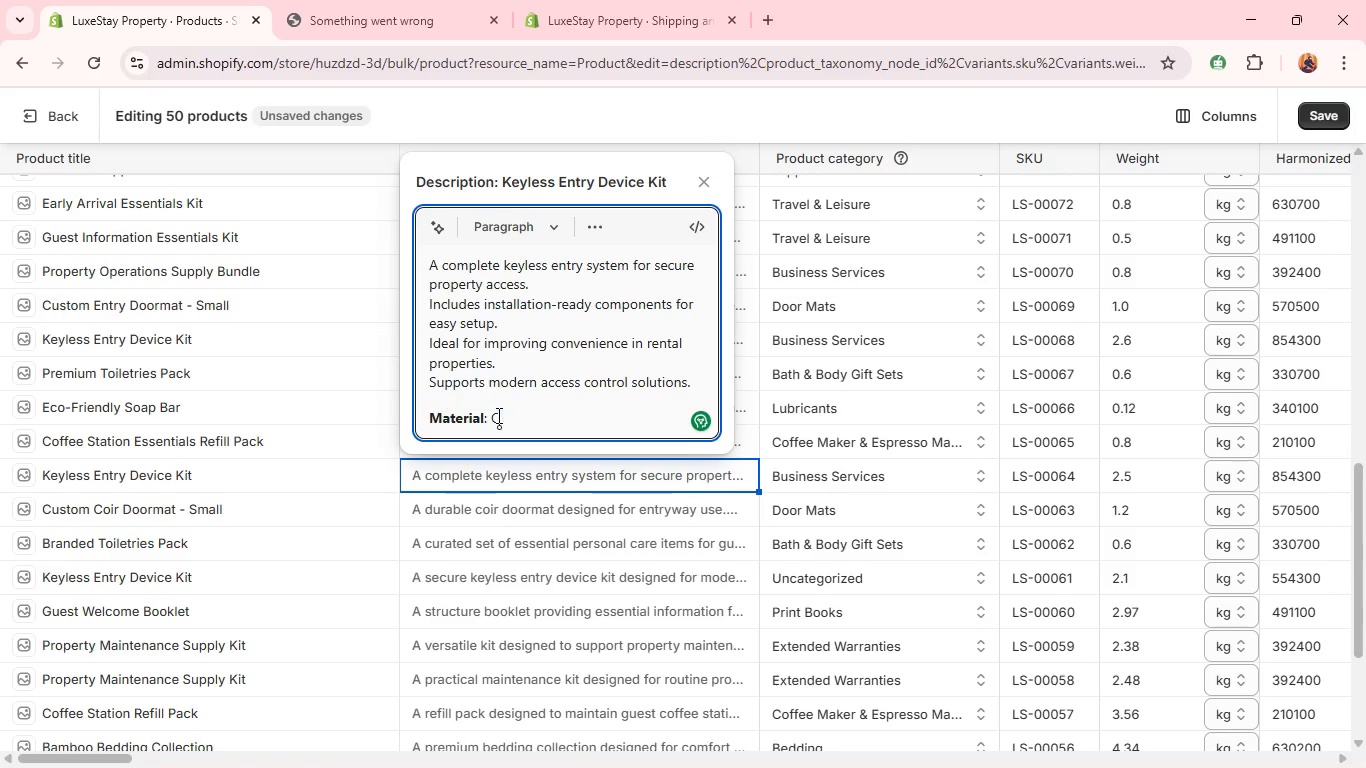 
key(Backspace)
key(Backspace)
type(Plastic & Electronic Components )
 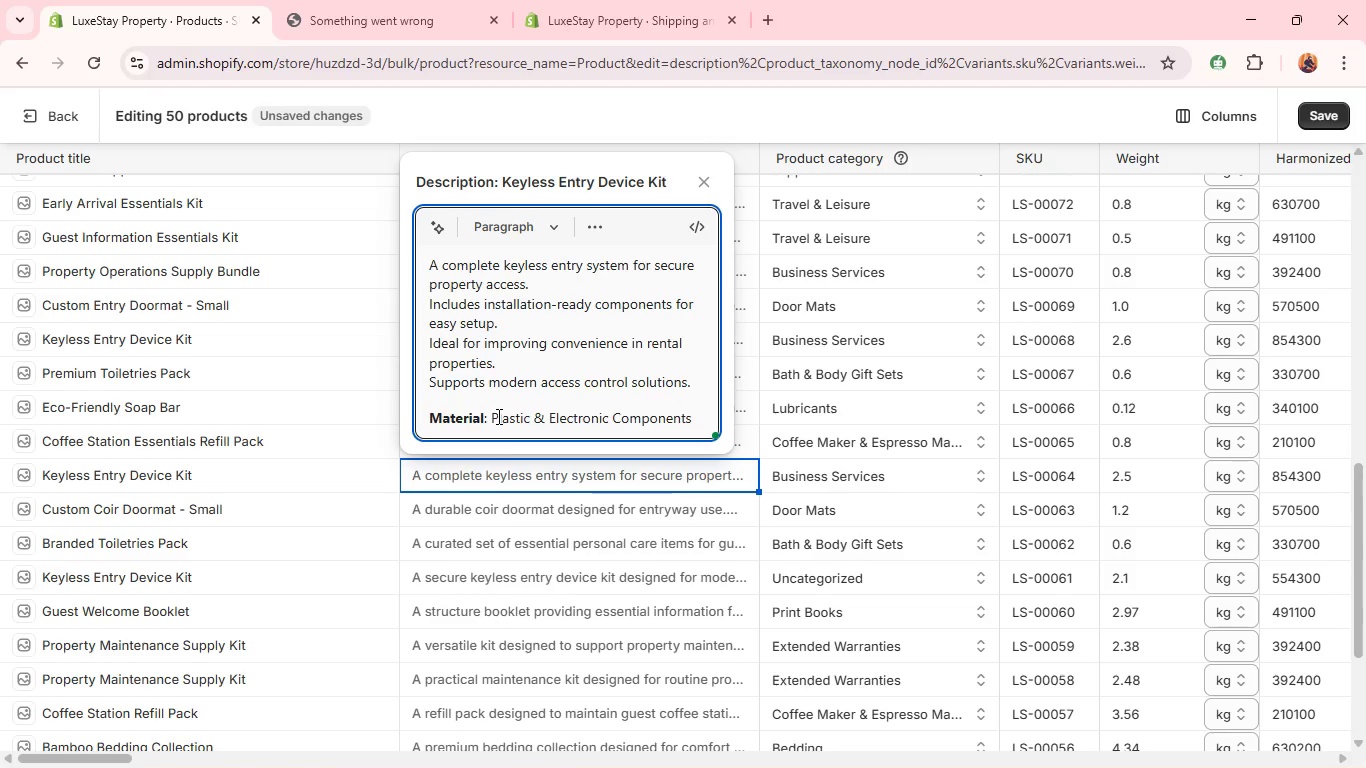 
double_click([514, 517])
 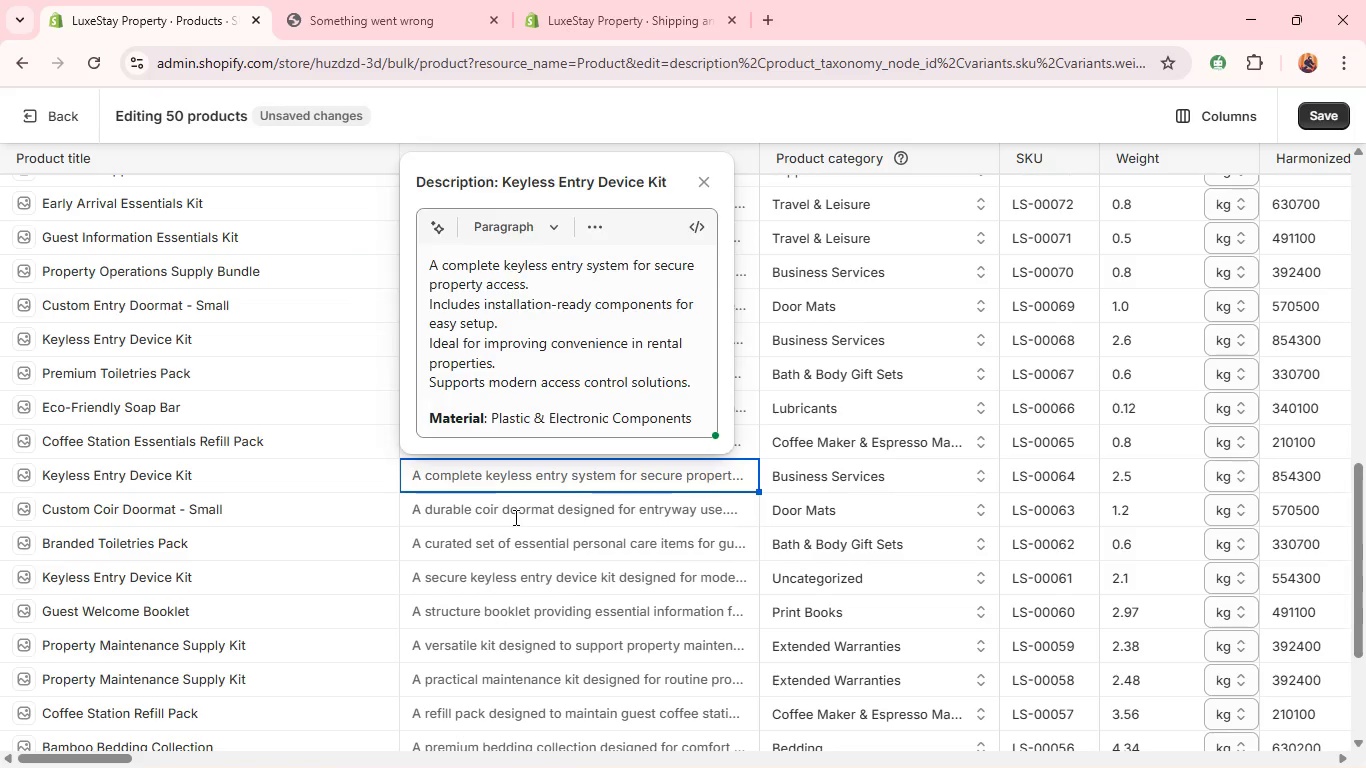 
triple_click([514, 517])
 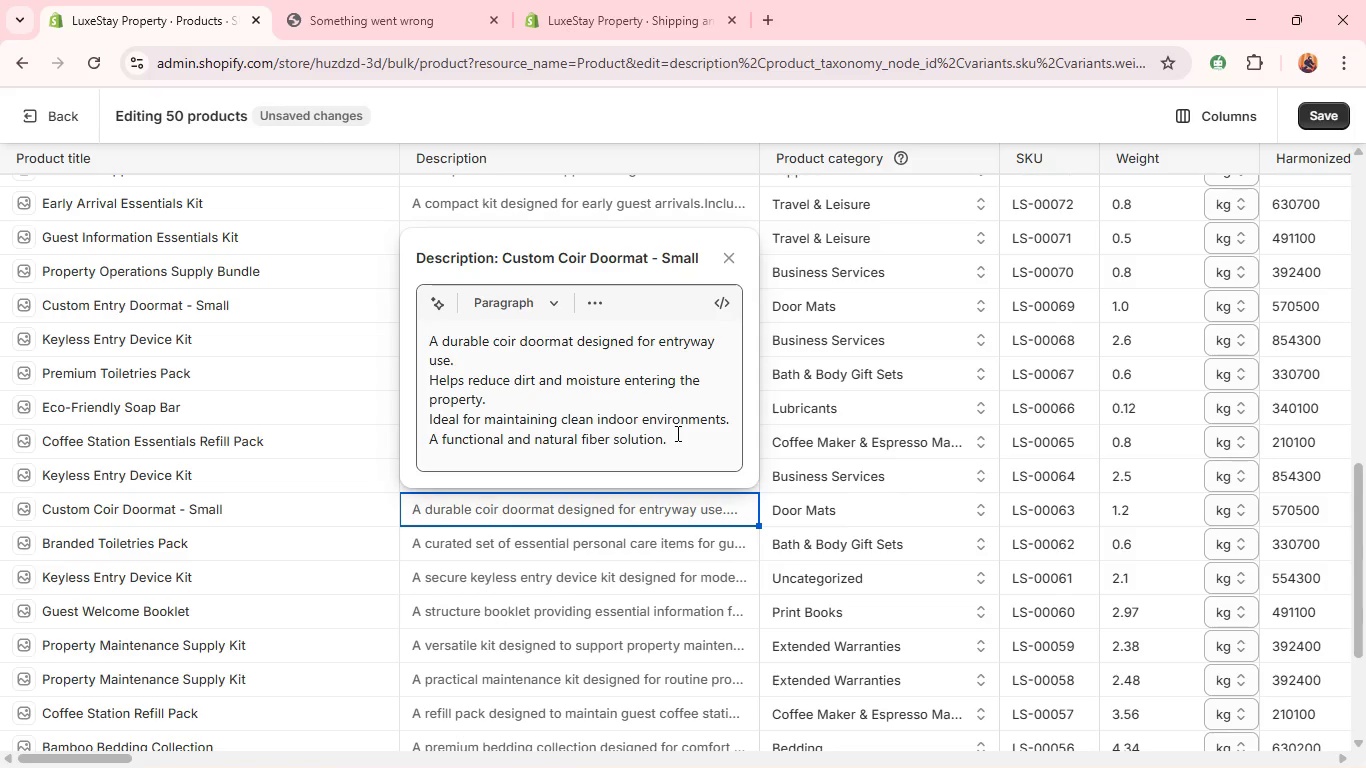 
left_click([676, 433])
 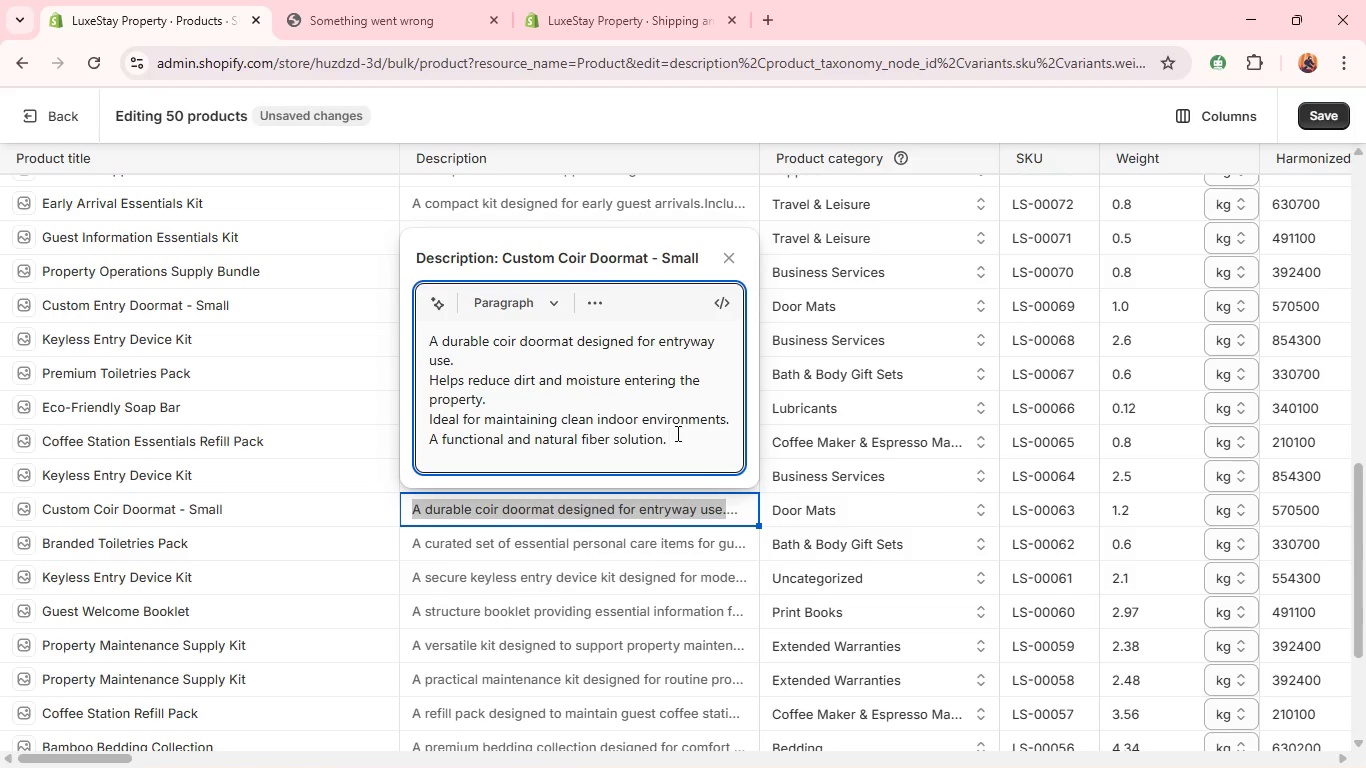 
key(Enter)
 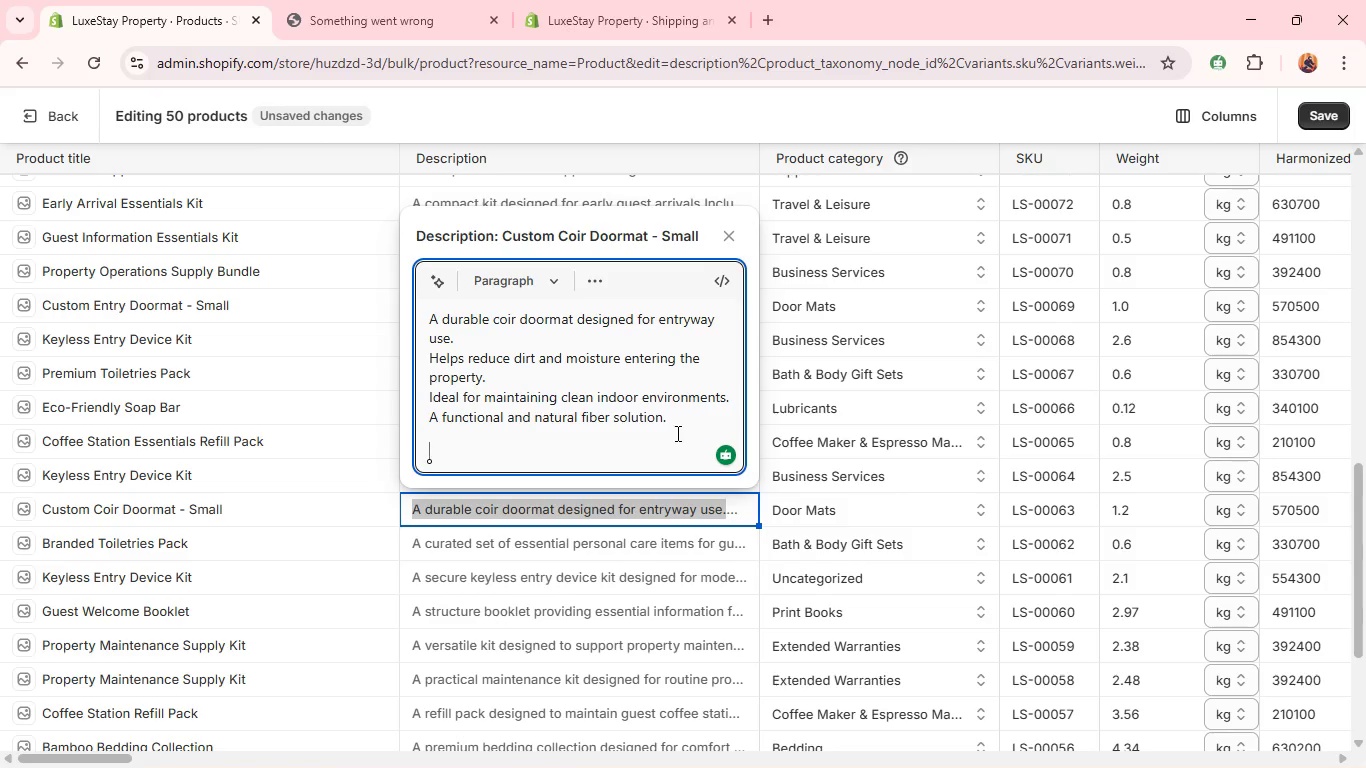 
key(Control+V)
 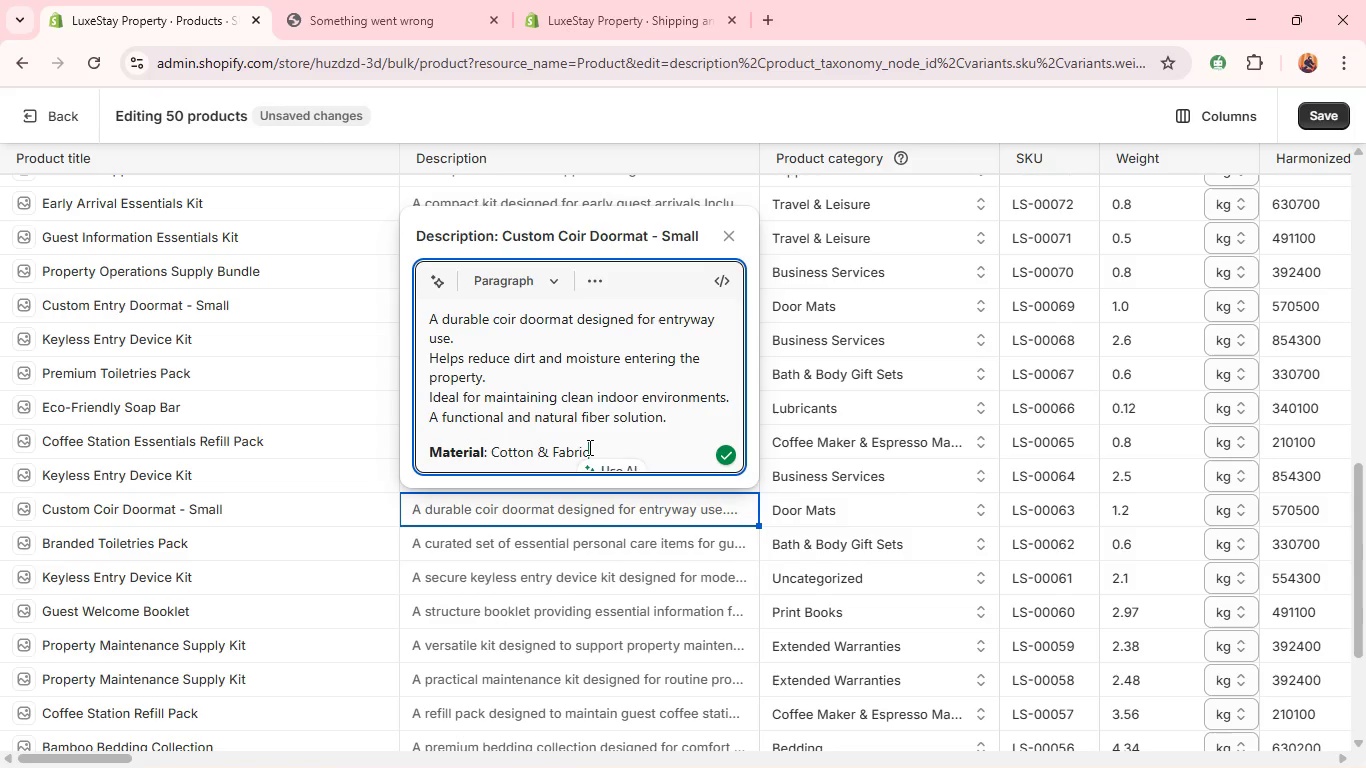 
left_click_drag(start_coordinate=[588, 447], to_coordinate=[509, 448])
 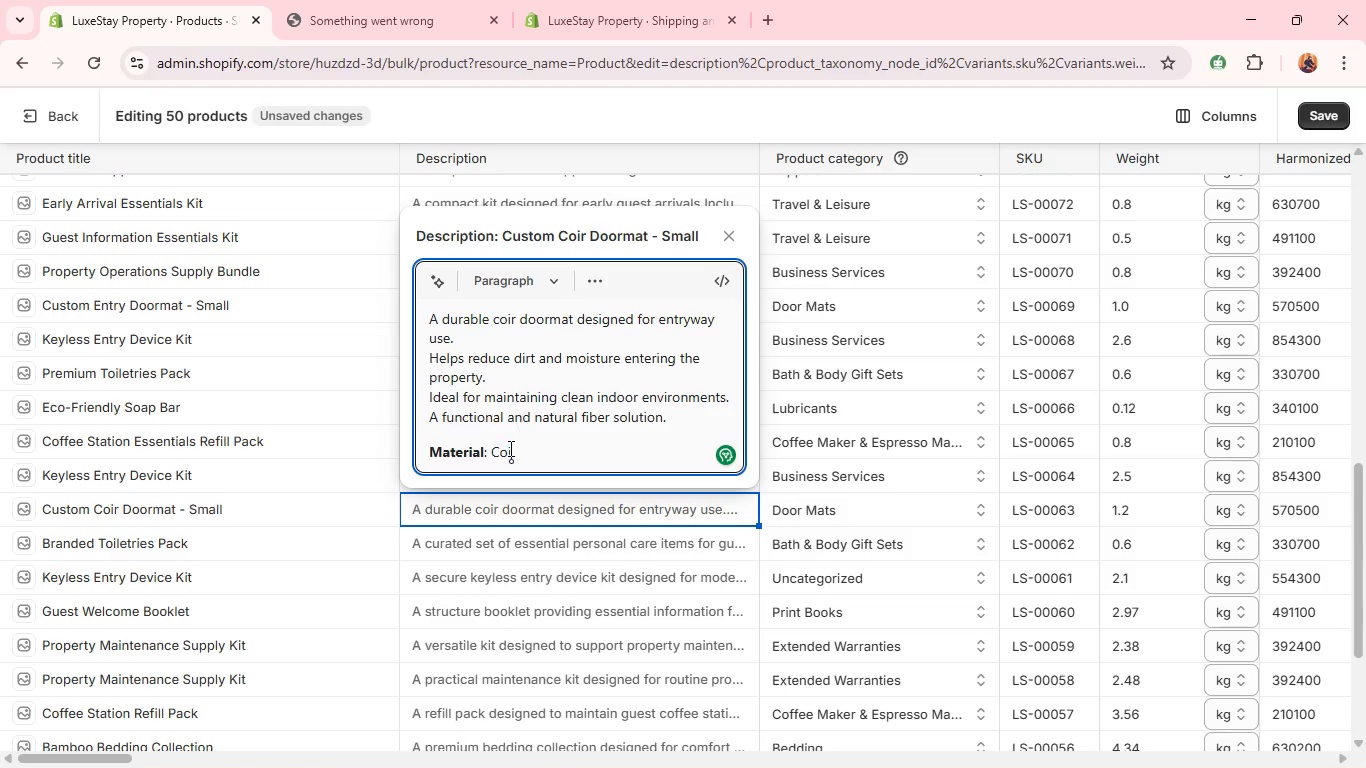 
type(ir)
 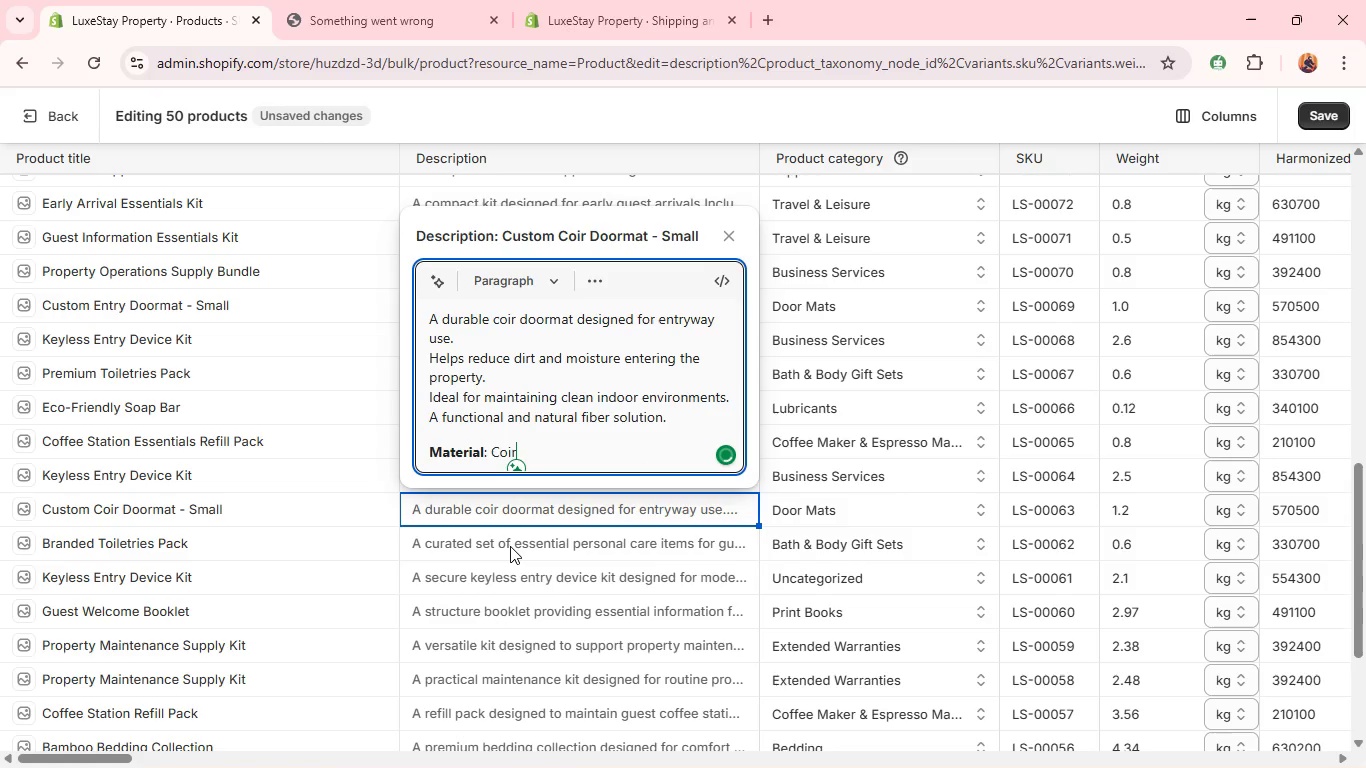 
double_click([510, 546])
 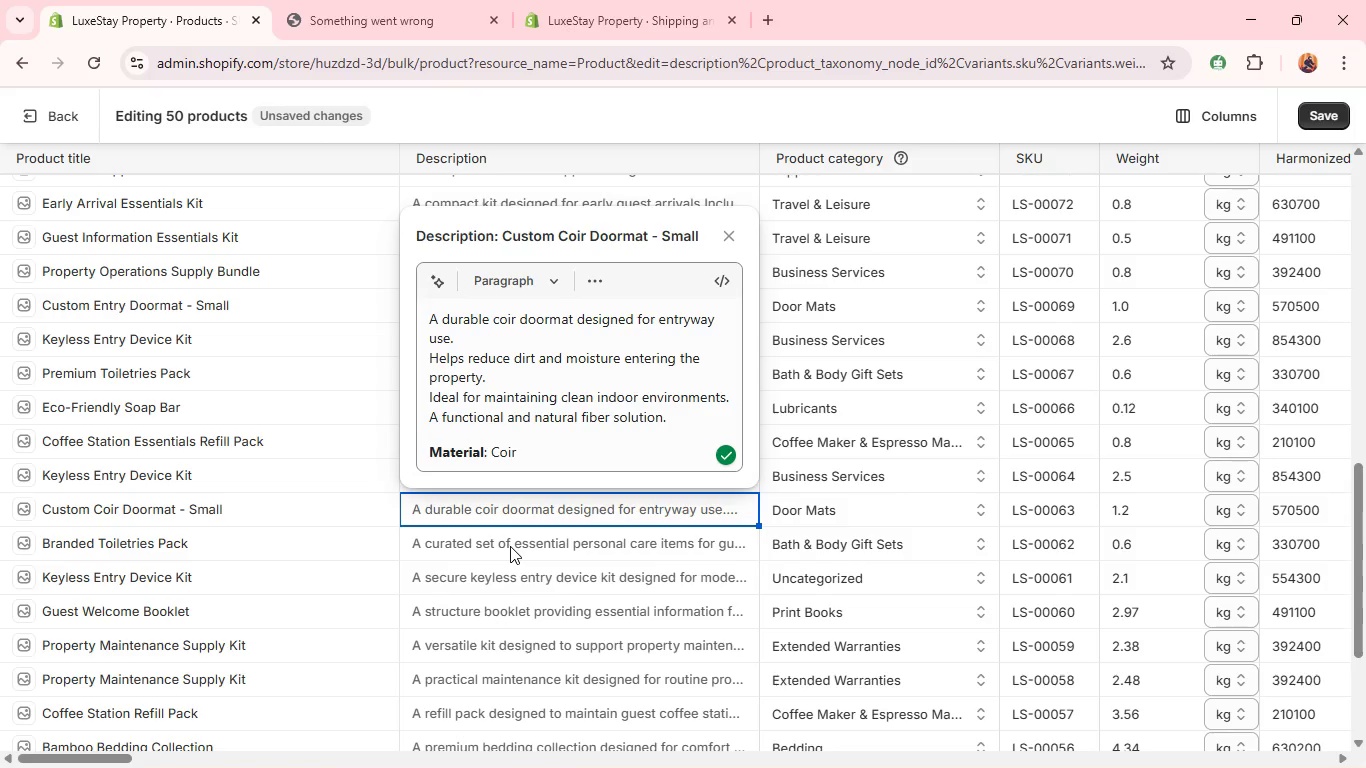 
triple_click([510, 546])
 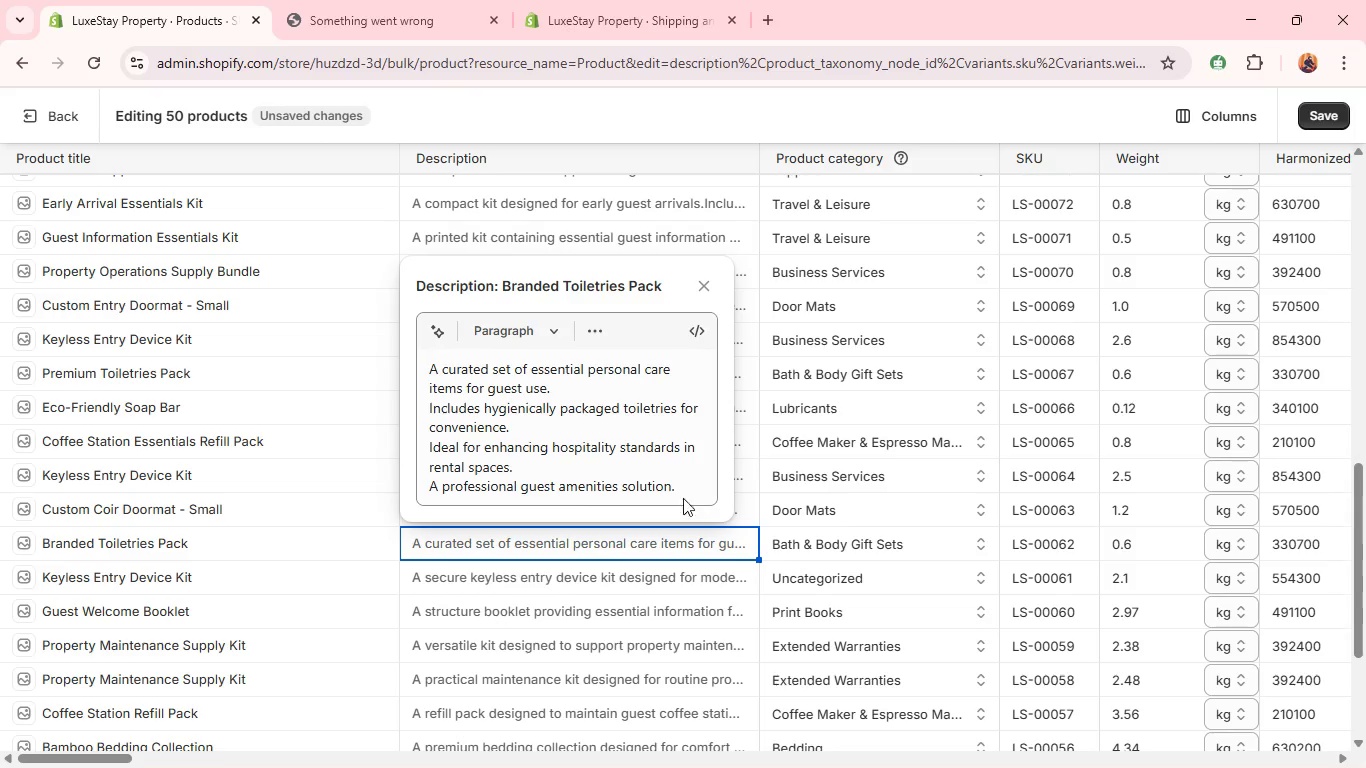 
left_click([695, 487])
 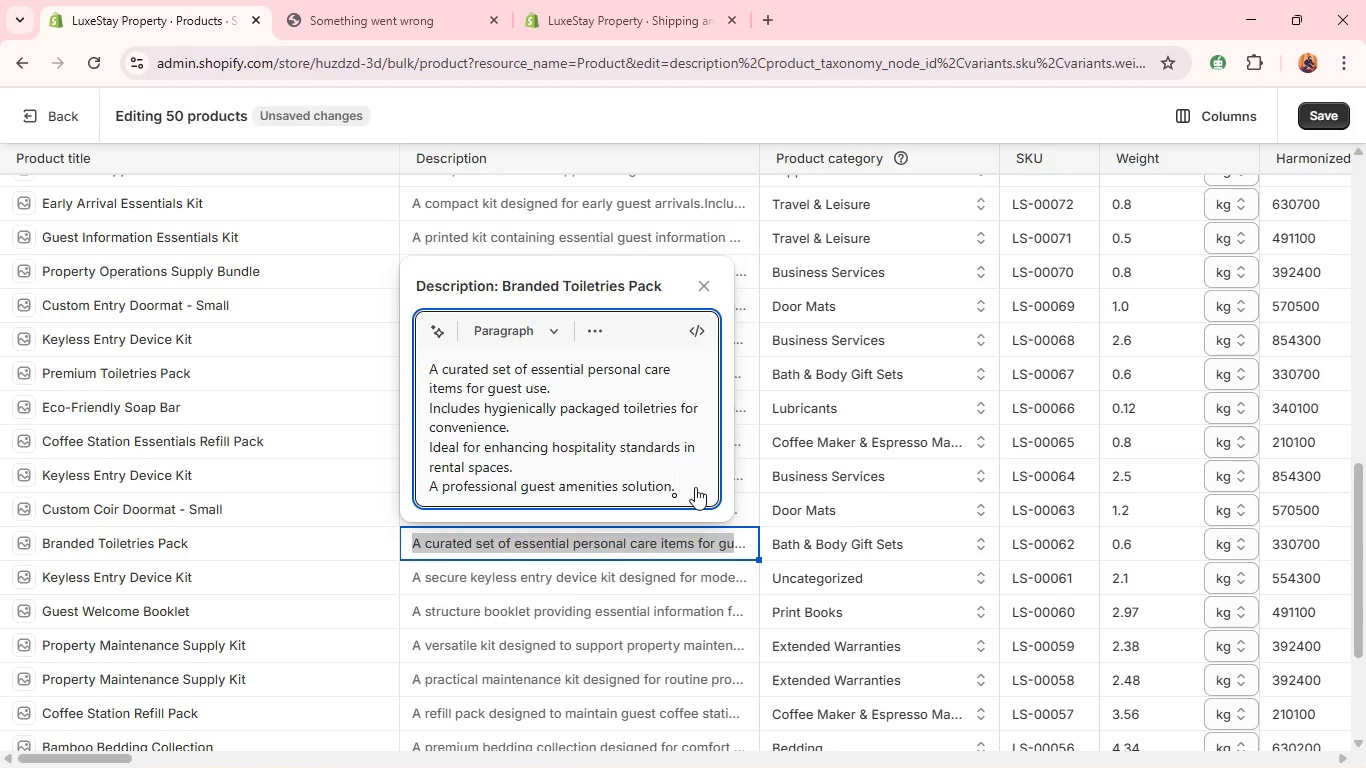 
key(Enter)
 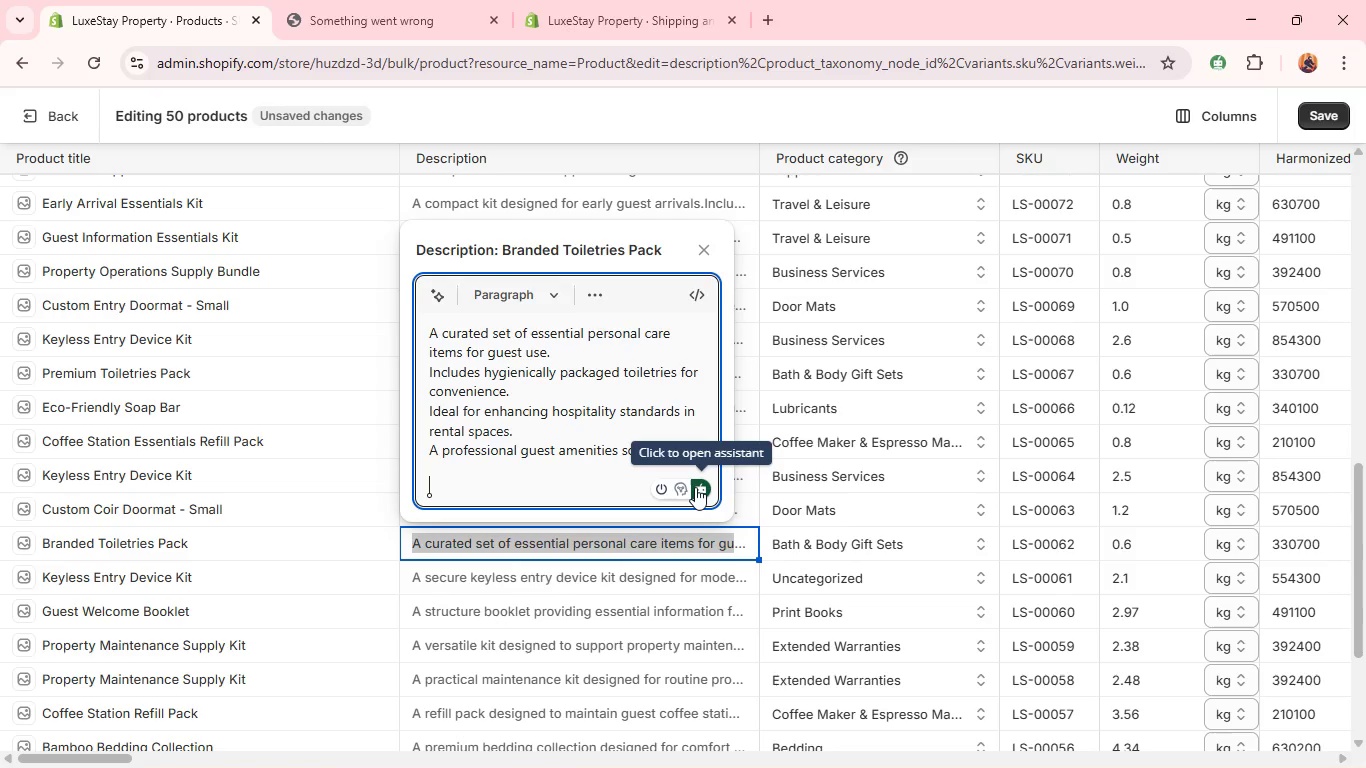 
key(Control+V)
 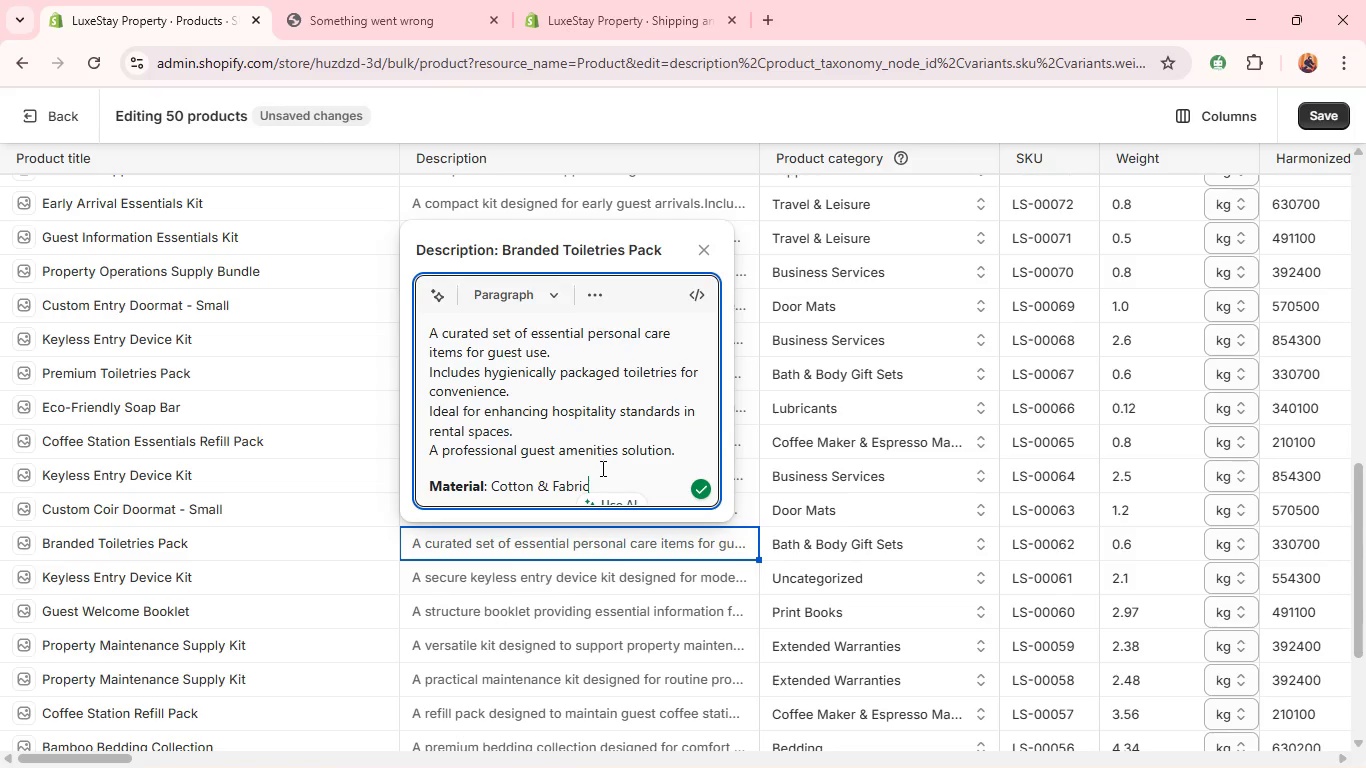 
left_click_drag(start_coordinate=[602, 477], to_coordinate=[488, 490])
 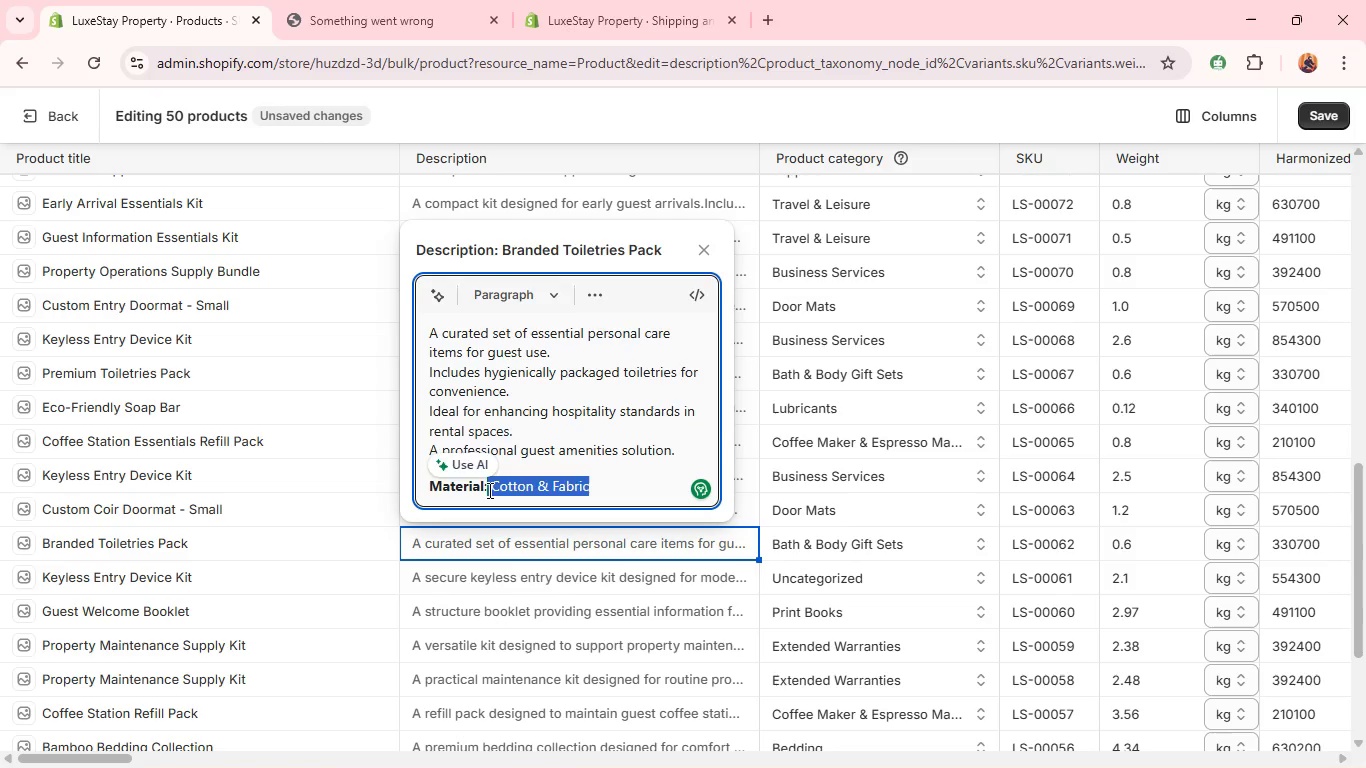 
key(Backspace)
type( Plastic & Liquid)
 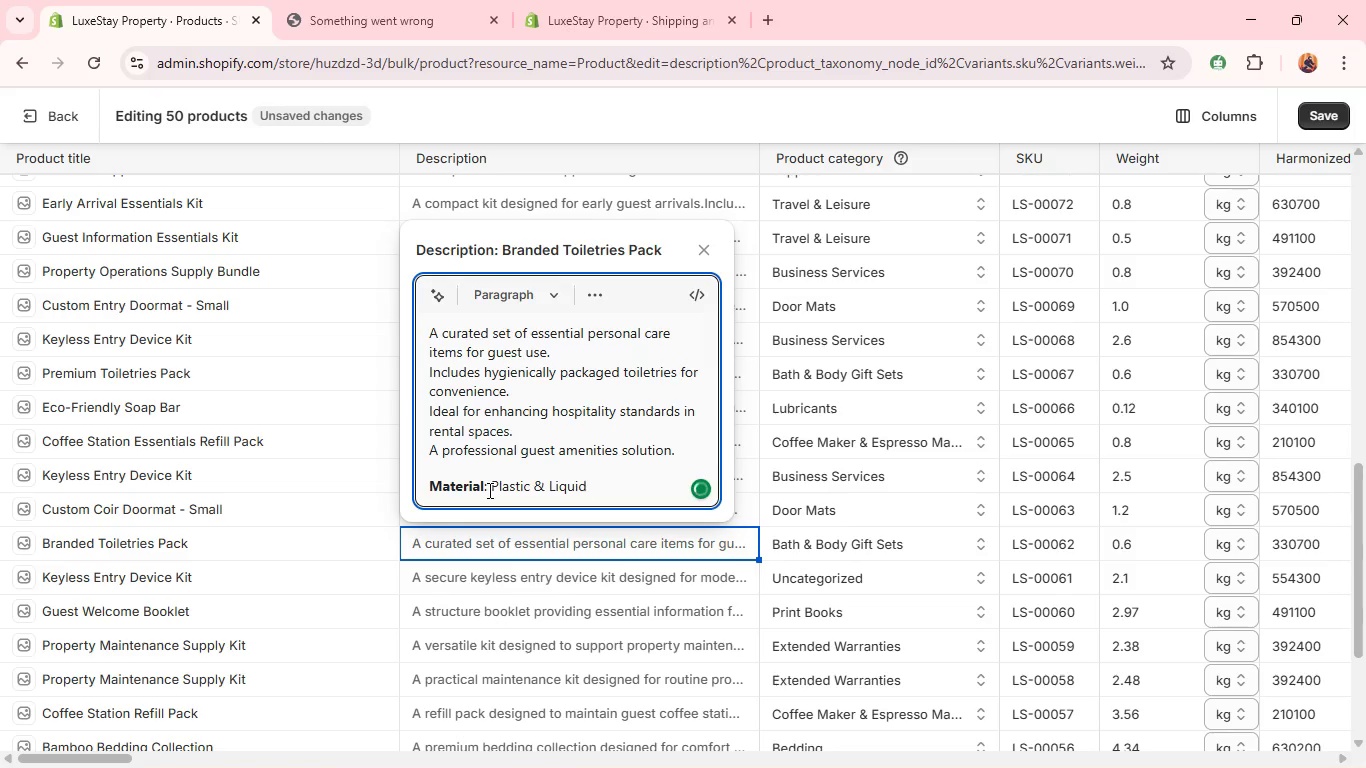 
left_click([527, 572])
 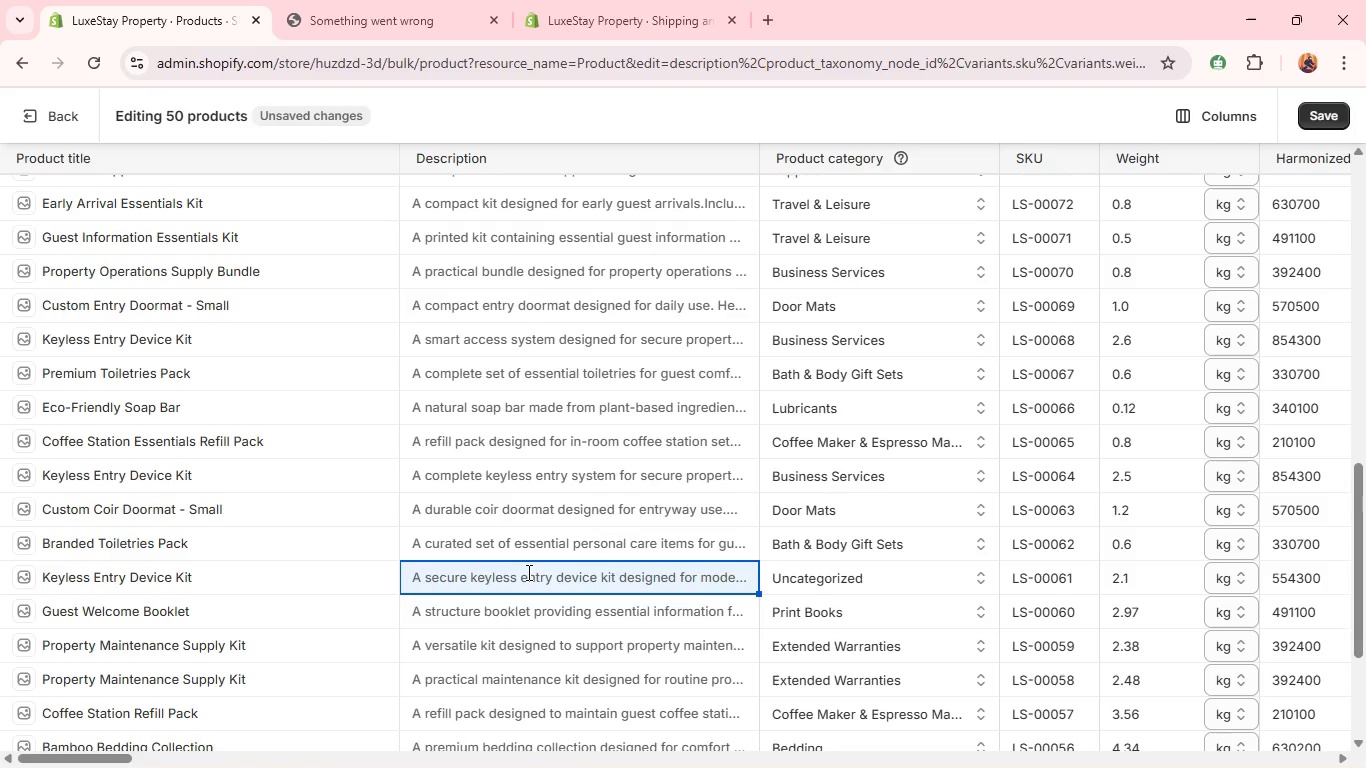 
double_click([527, 572])
 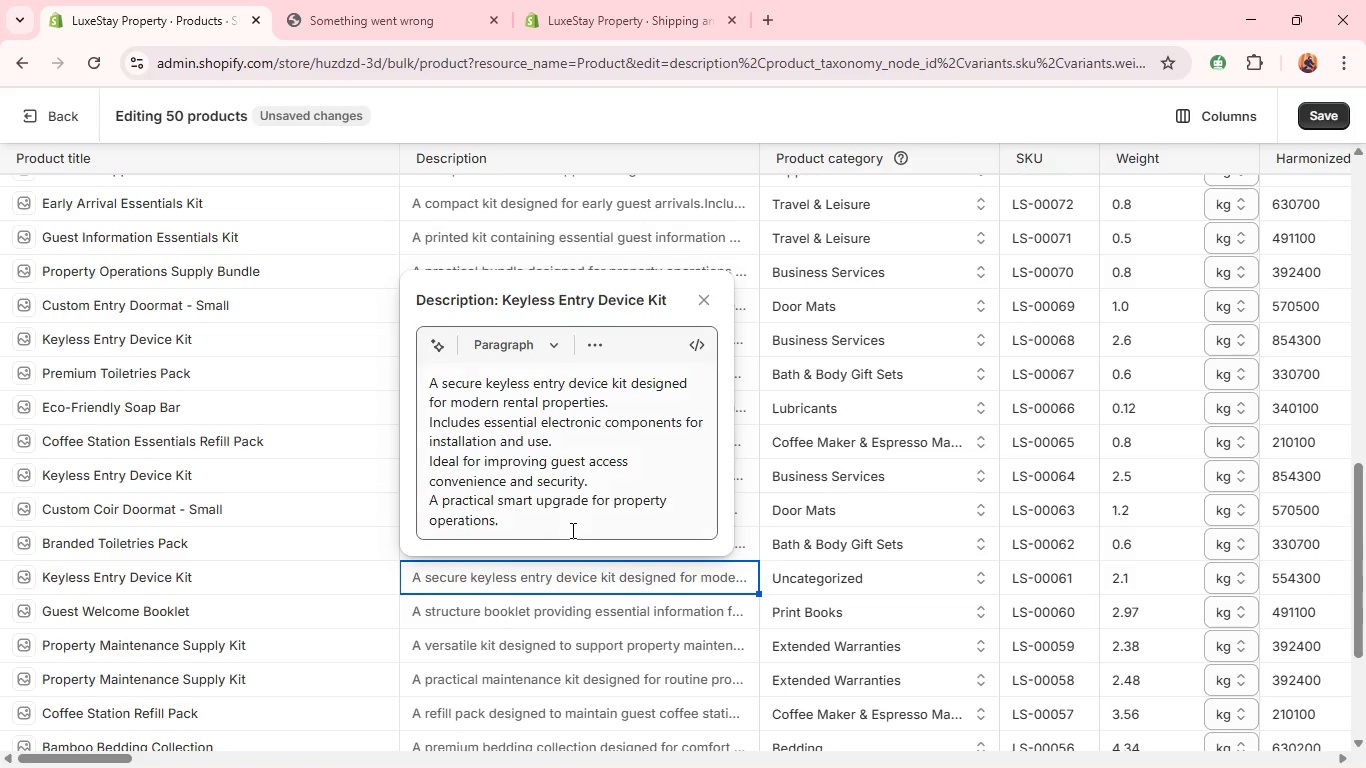 
left_click([573, 527])
 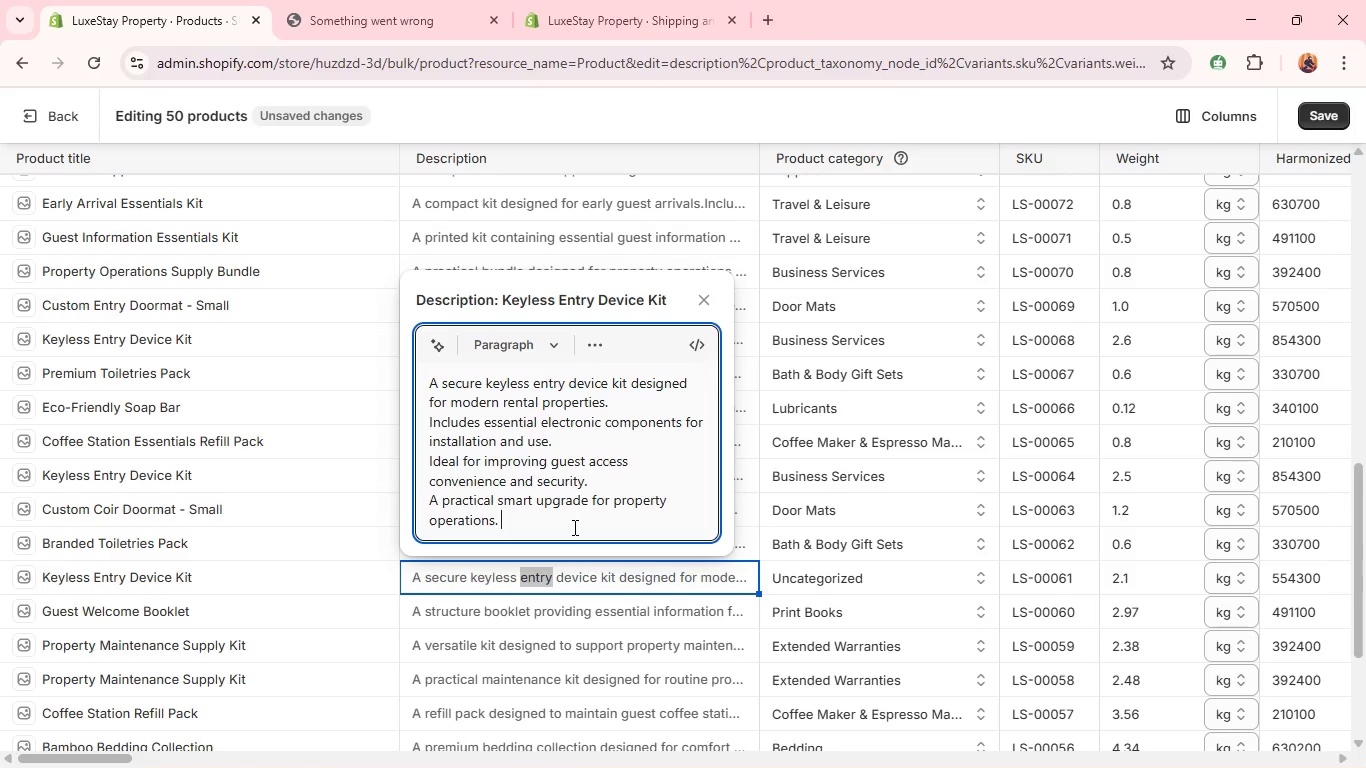 
key(Enter)
 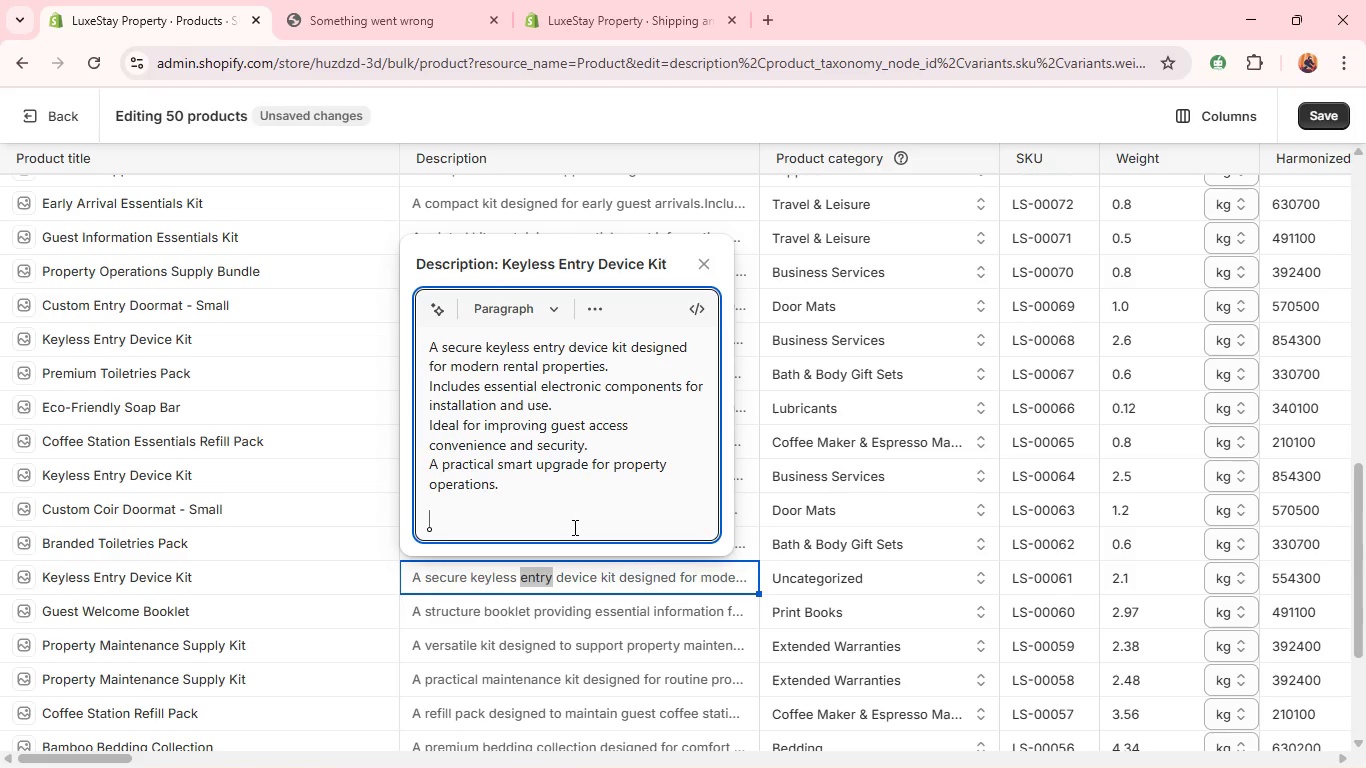 
key(Control+V)
 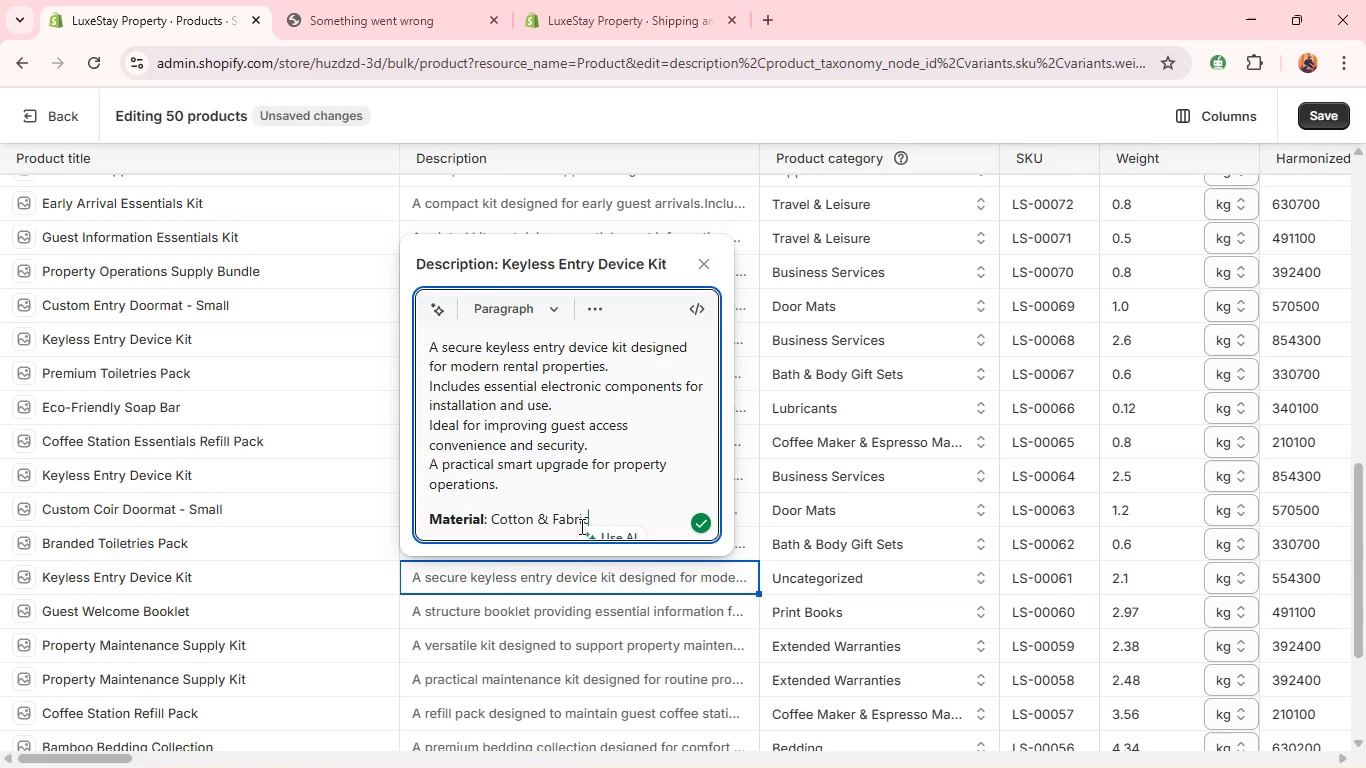 
left_click_drag(start_coordinate=[584, 520], to_coordinate=[586, 515])
 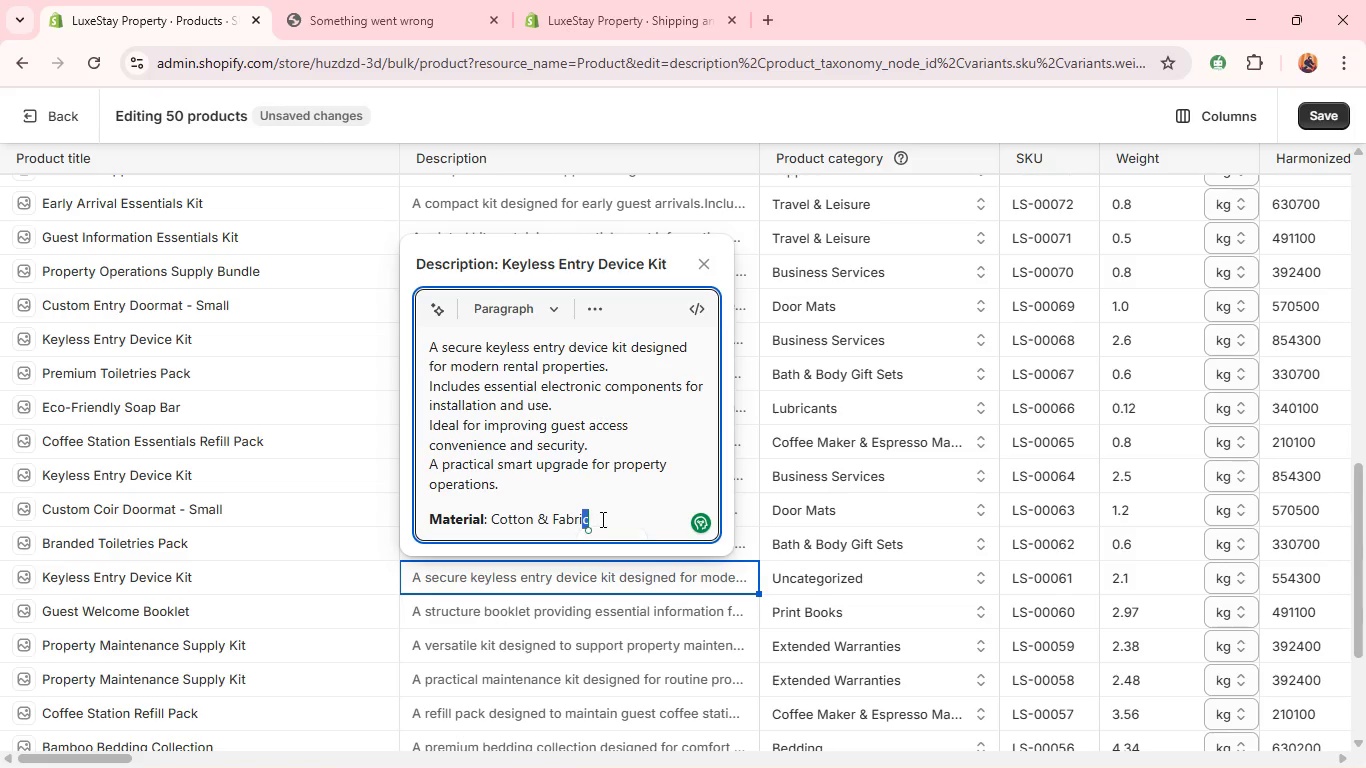 
left_click_drag(start_coordinate=[601, 519], to_coordinate=[511, 519])
 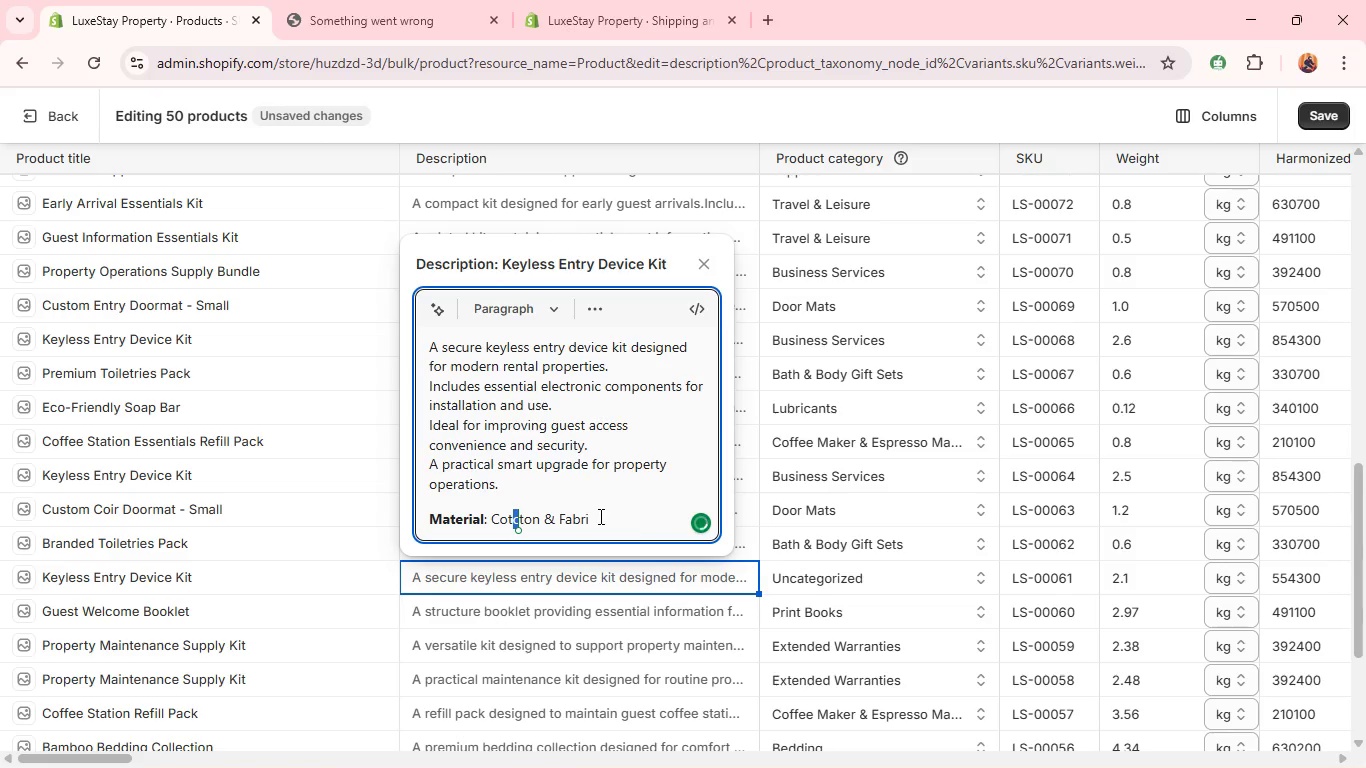 
left_click([599, 516])
 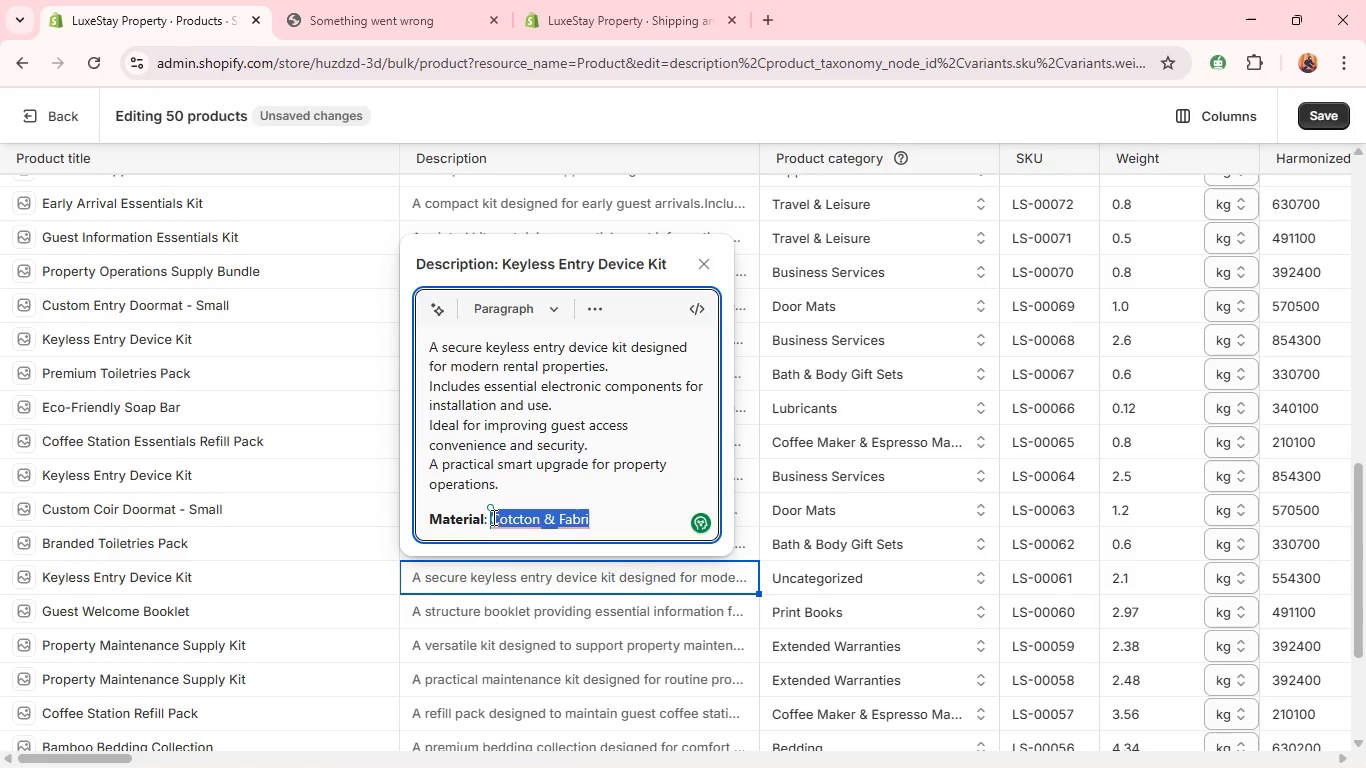 
type(Plastic & Electronic Components)
 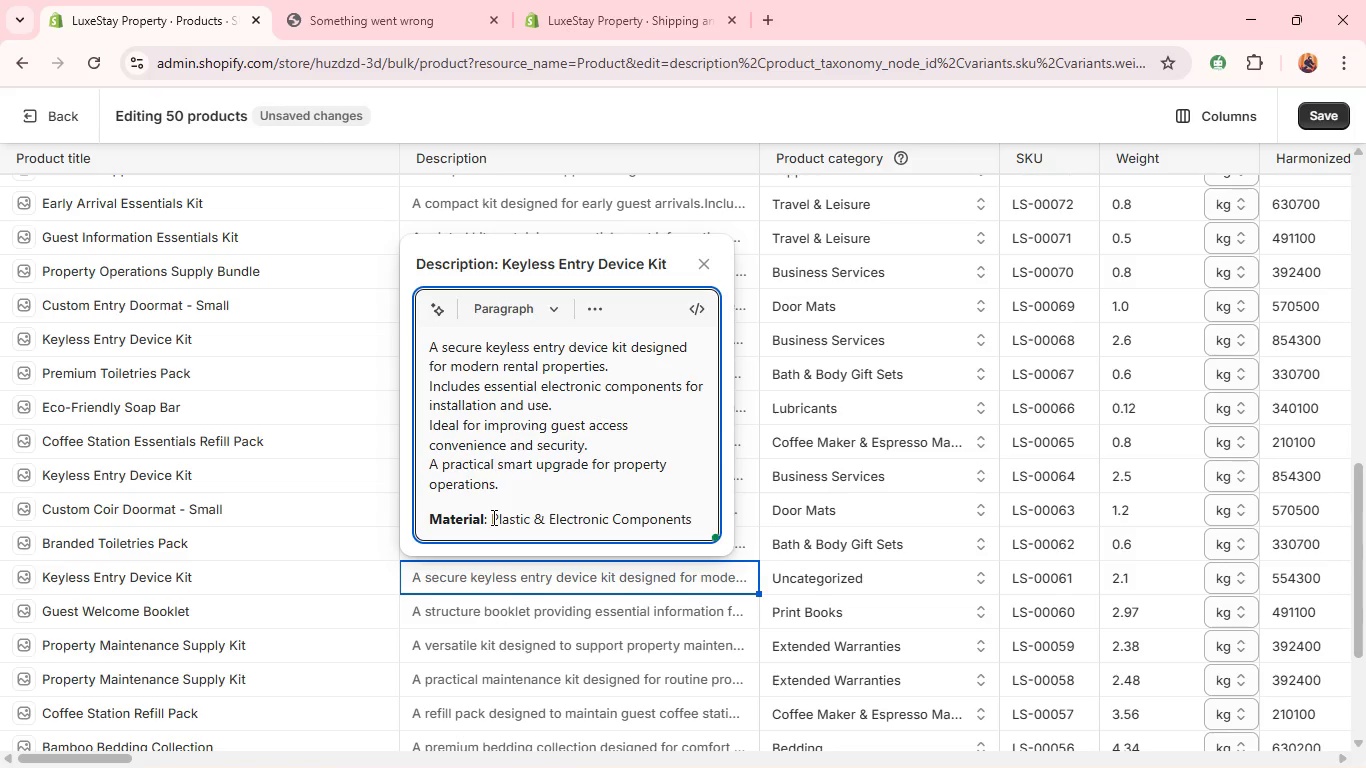 
wait(5.78)
 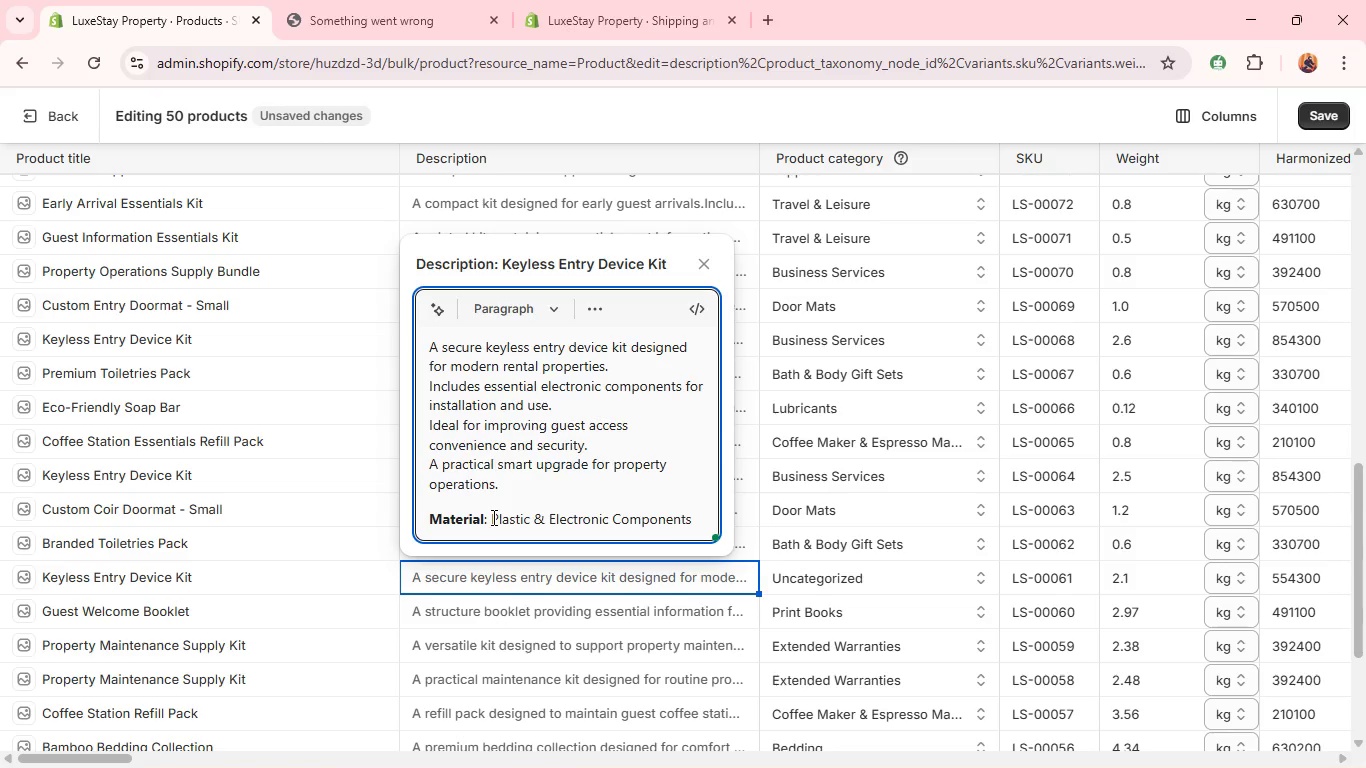 
left_click([545, 612])
 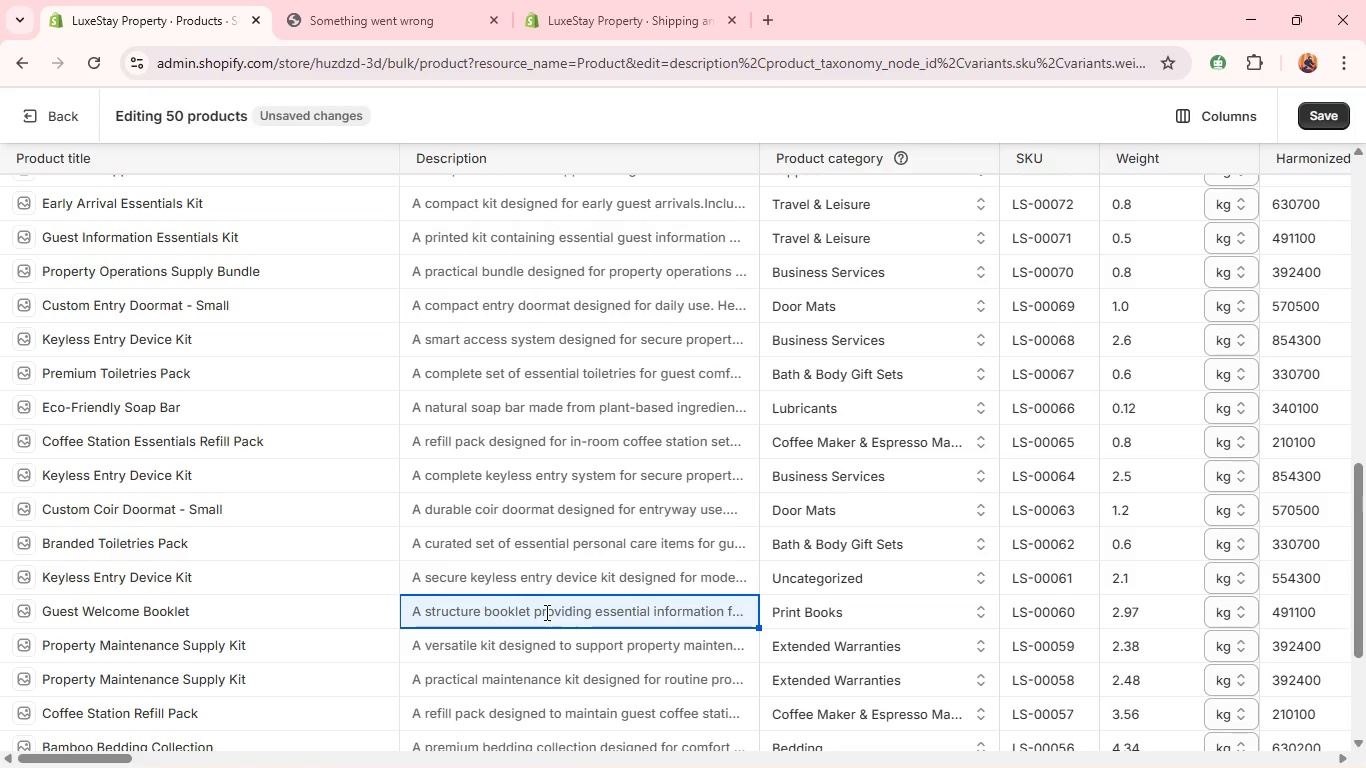 
double_click([545, 612])
 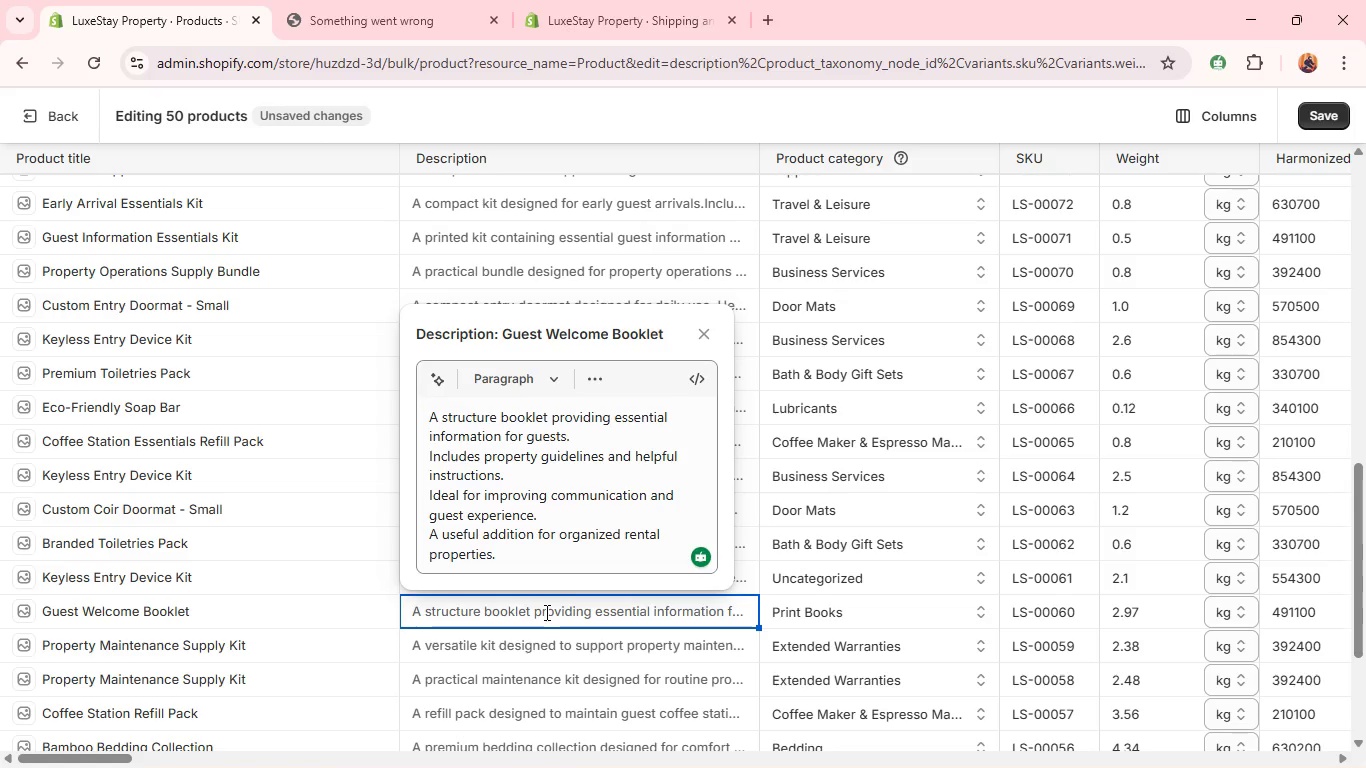 
left_click([559, 560])
 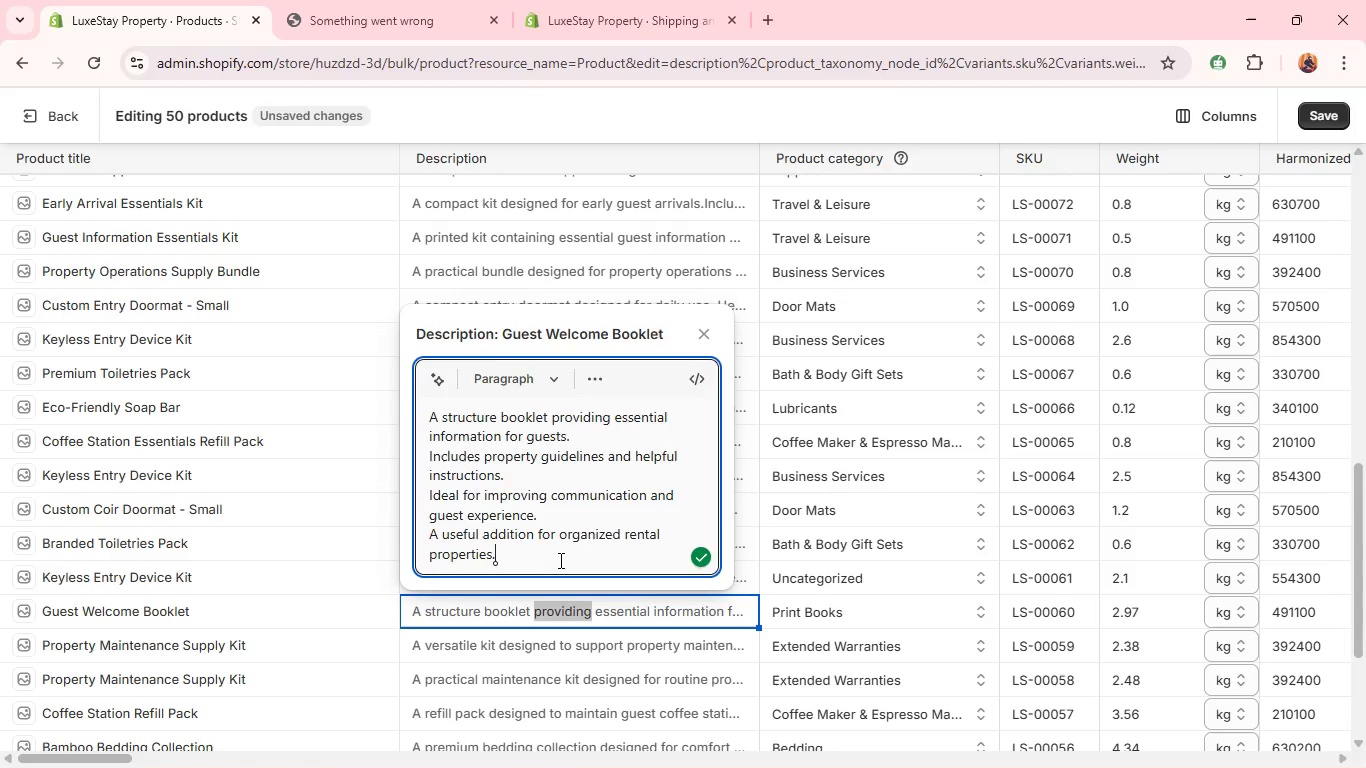 
key(Enter)
 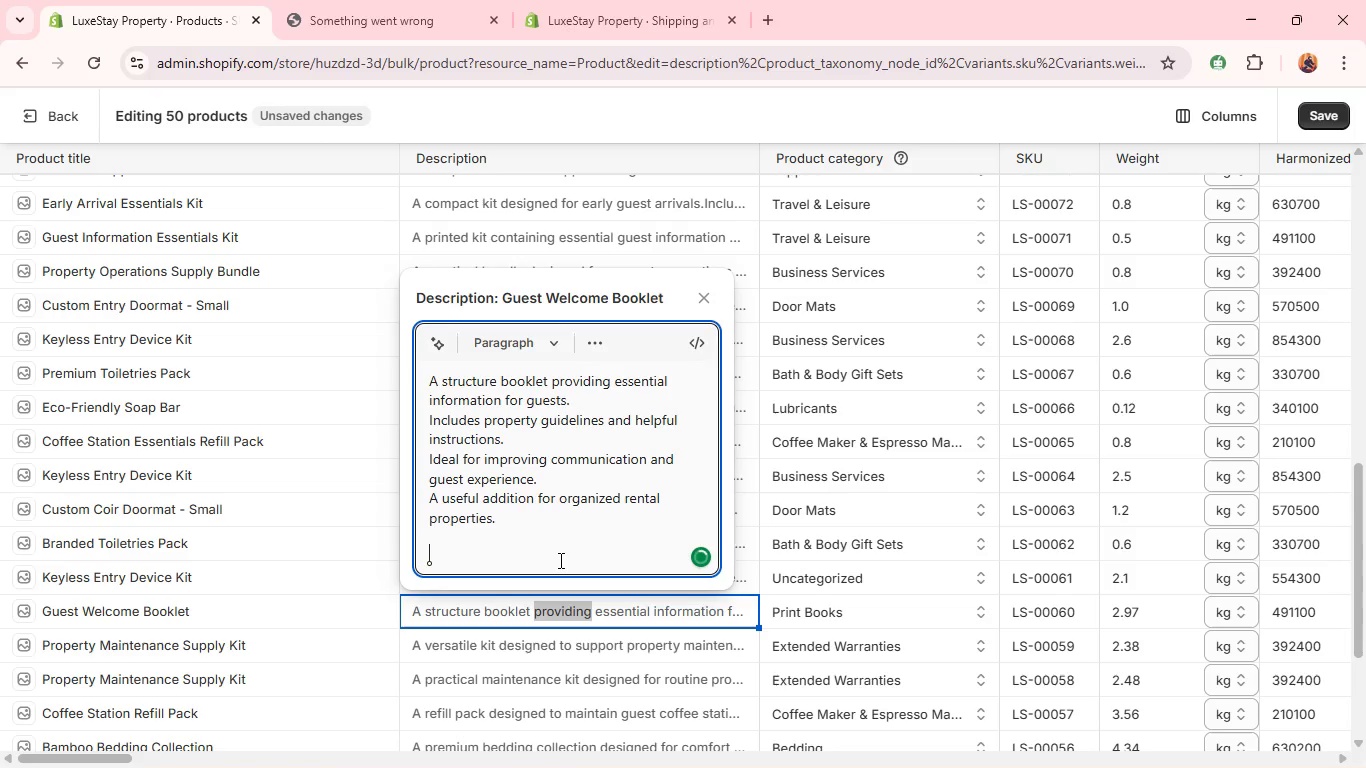 
key(Control+V)
 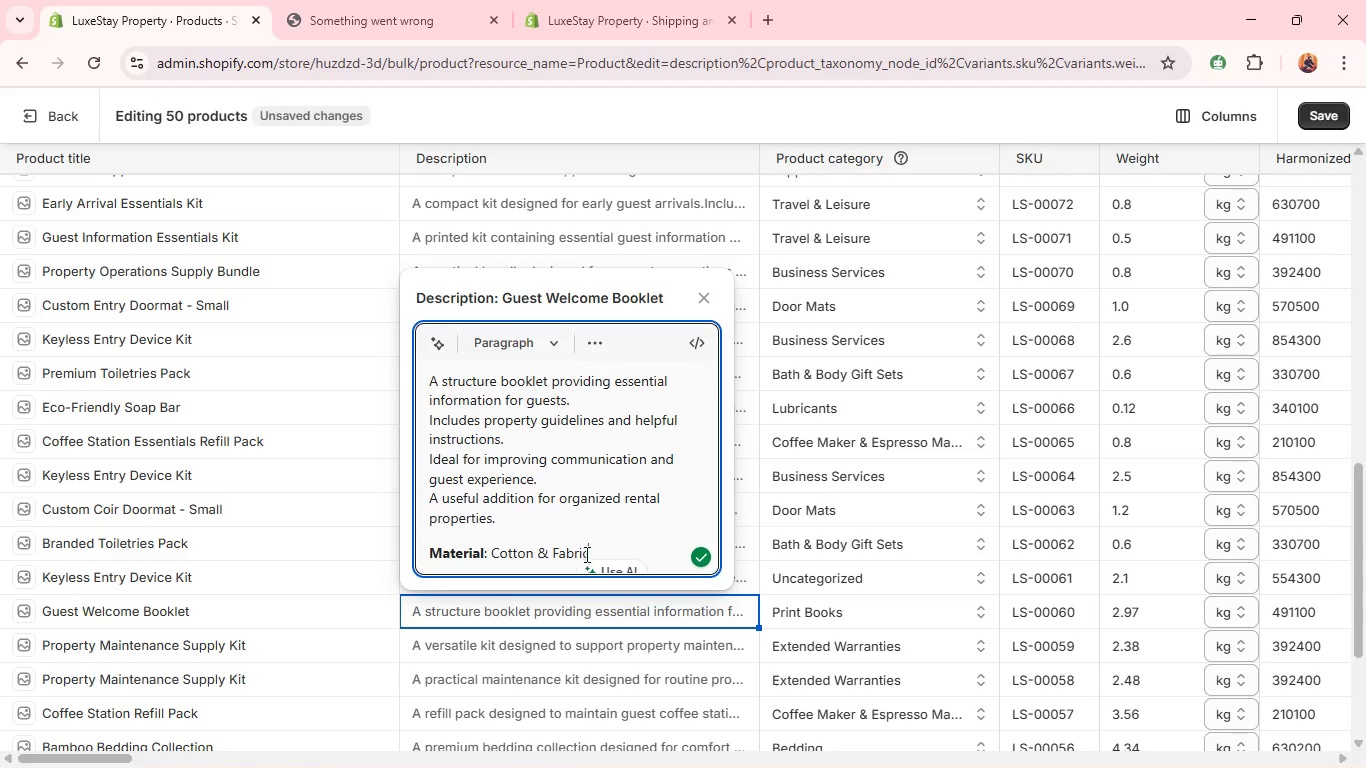 
left_click_drag(start_coordinate=[594, 550], to_coordinate=[494, 539])
 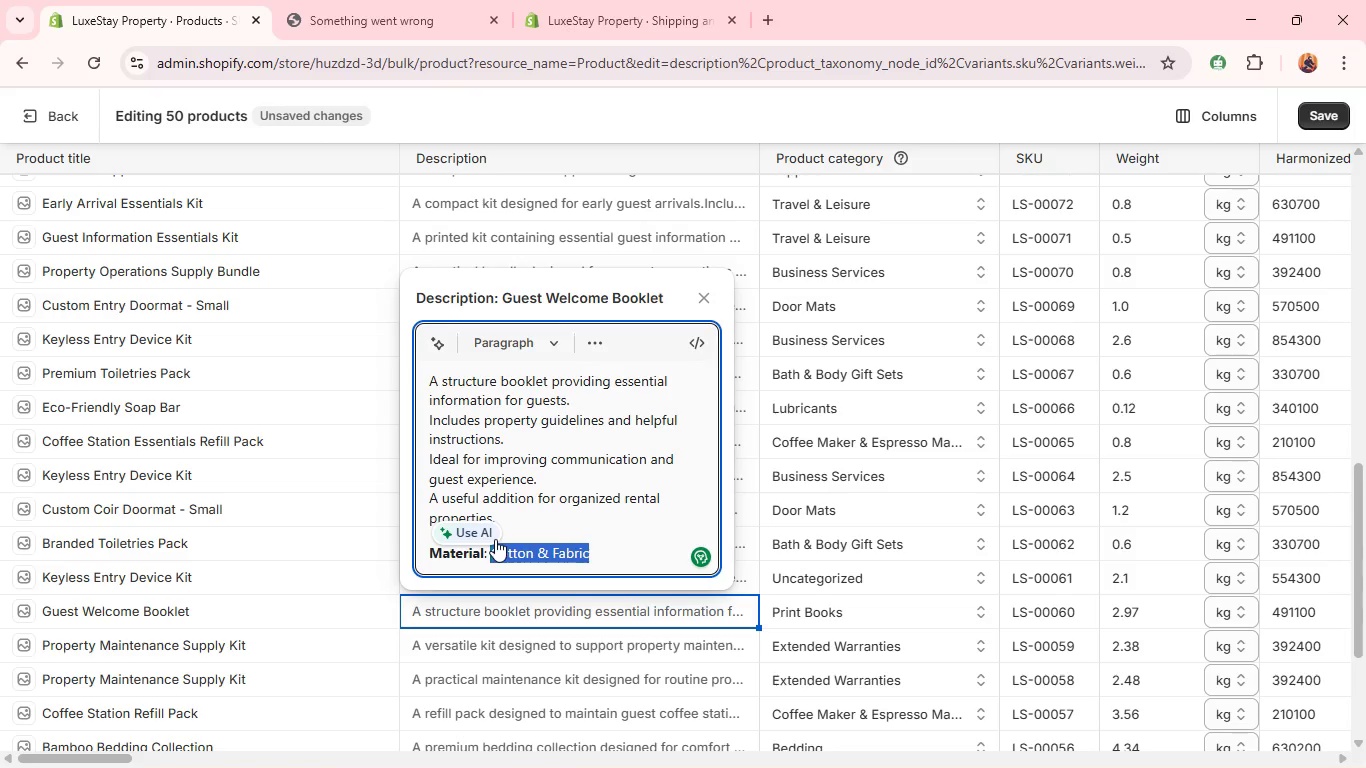 
type(Paper)
 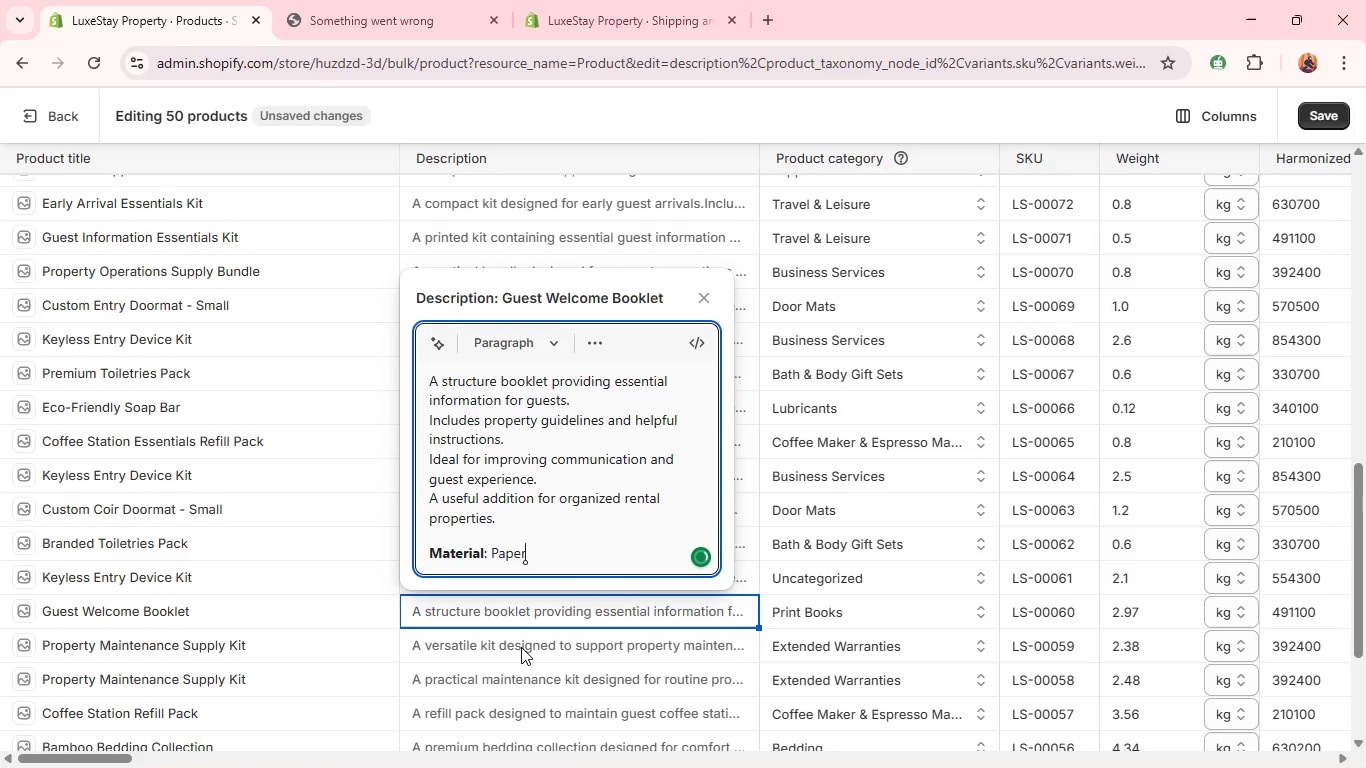 
double_click([521, 647])
 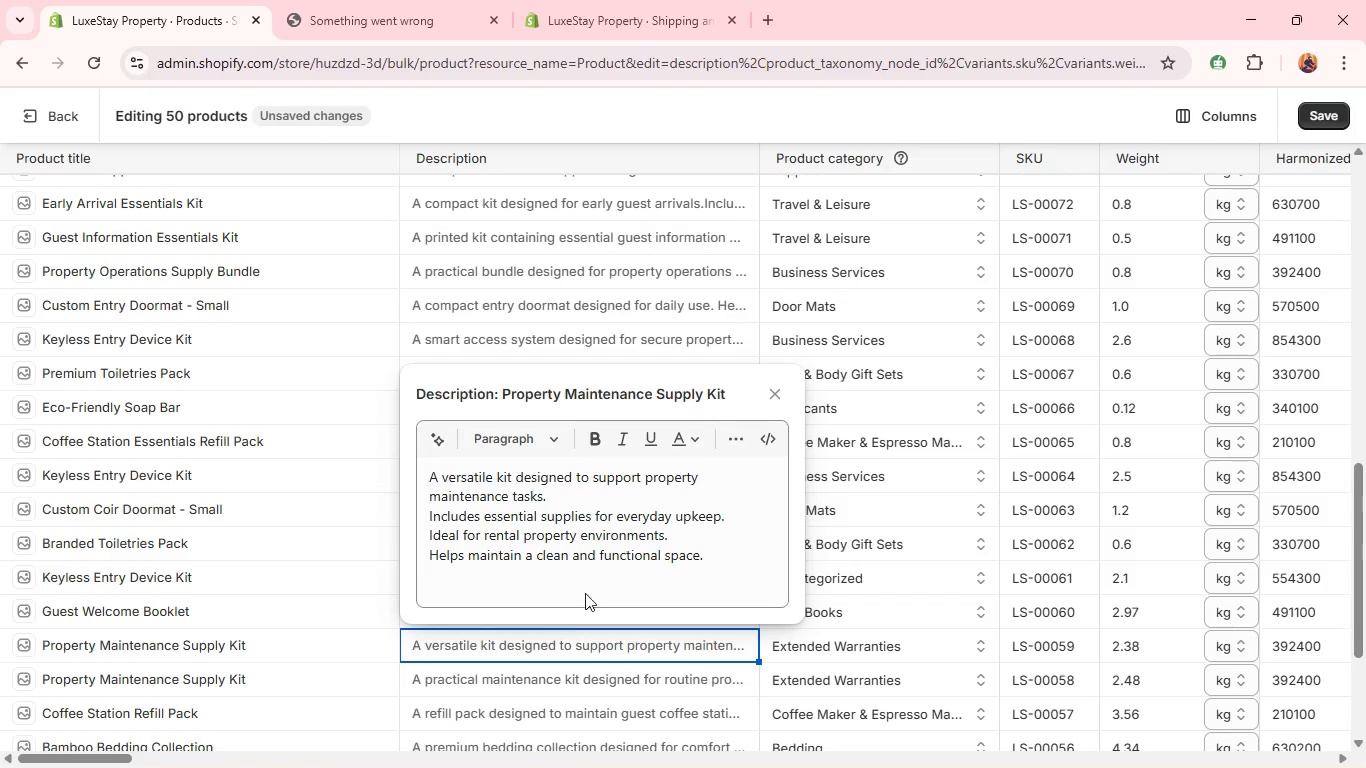 
left_click([635, 567])
 